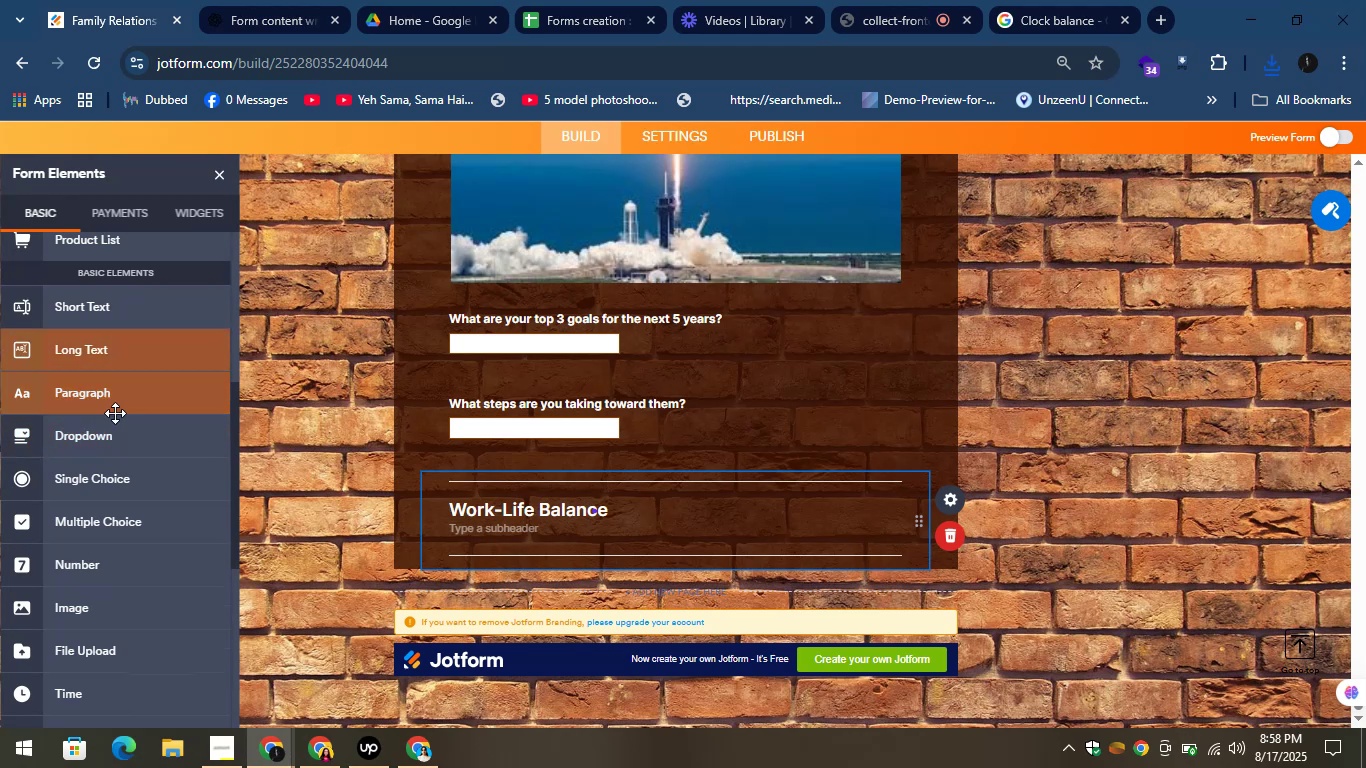 
left_click_drag(start_coordinate=[119, 605], to_coordinate=[479, 536])
 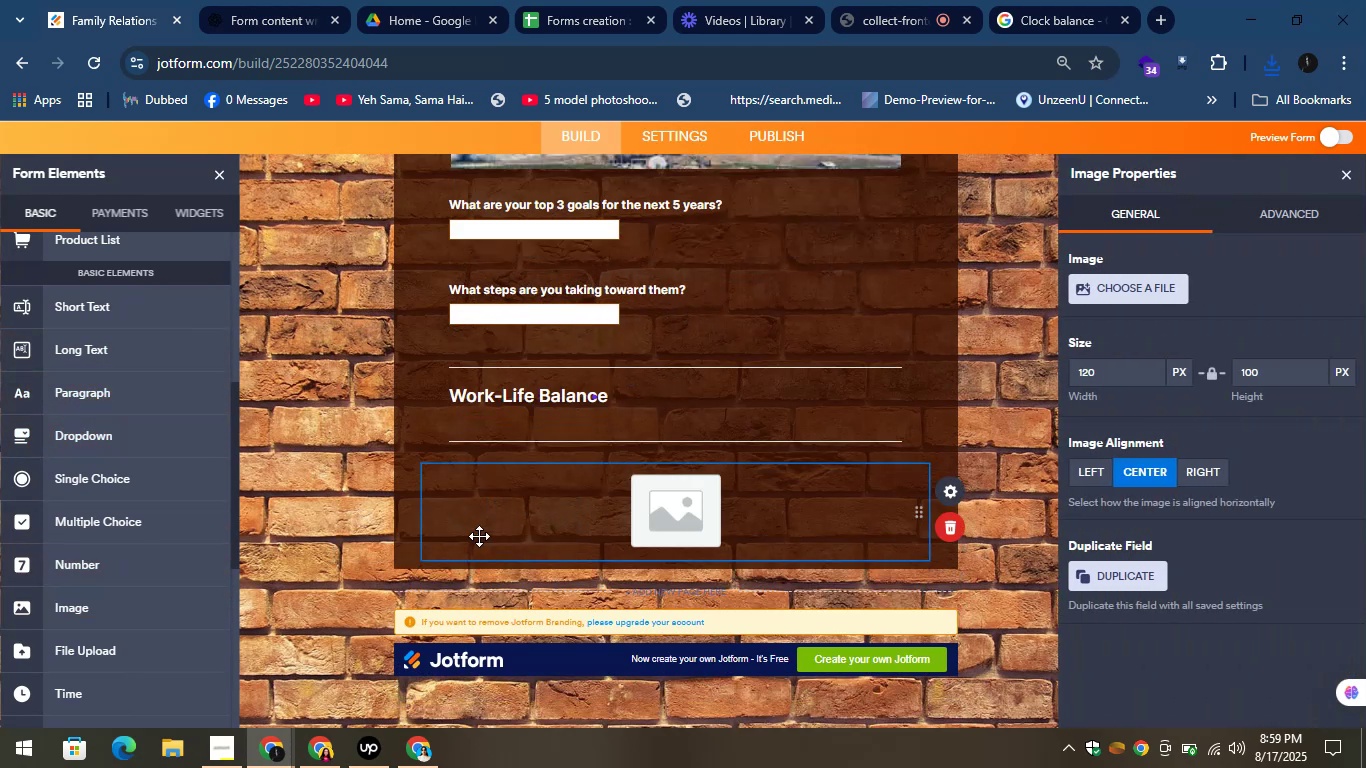 
wait(8.11)
 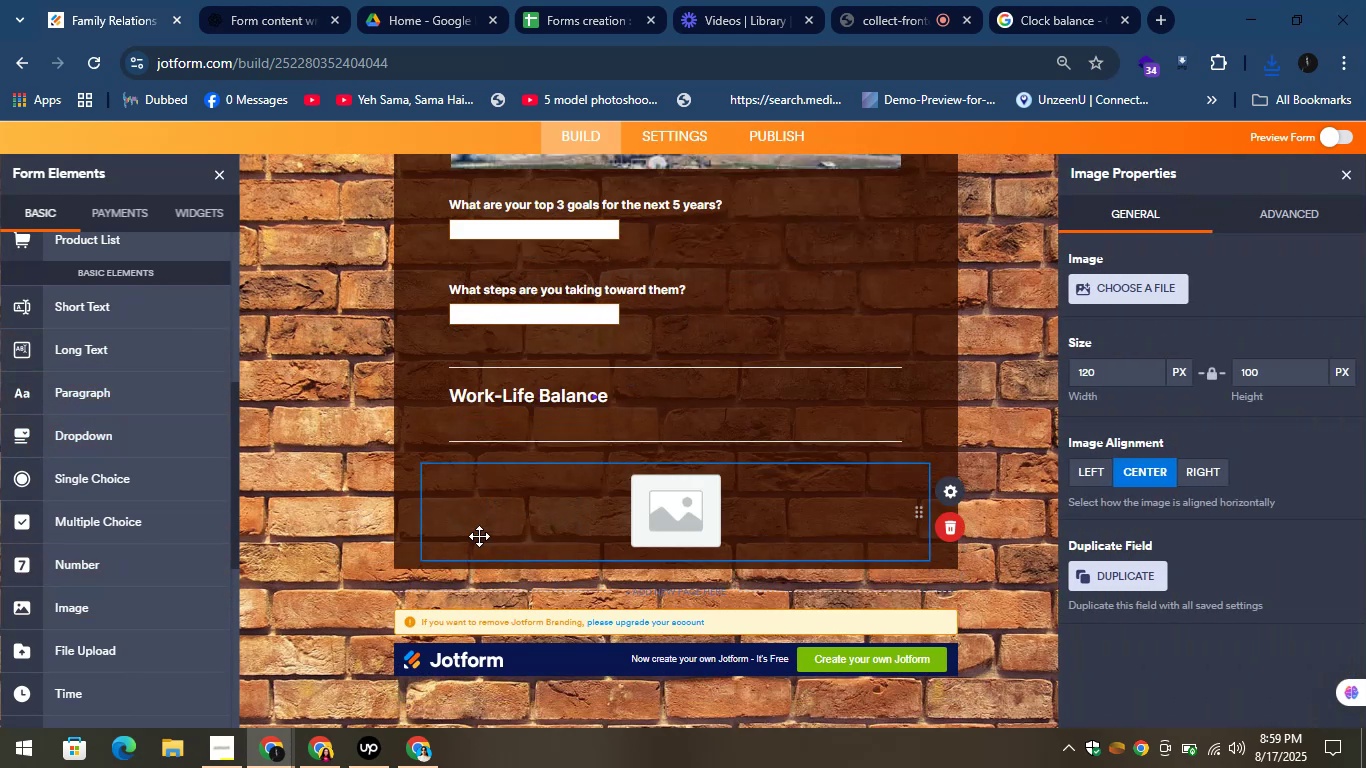 
left_click([1091, 281])
 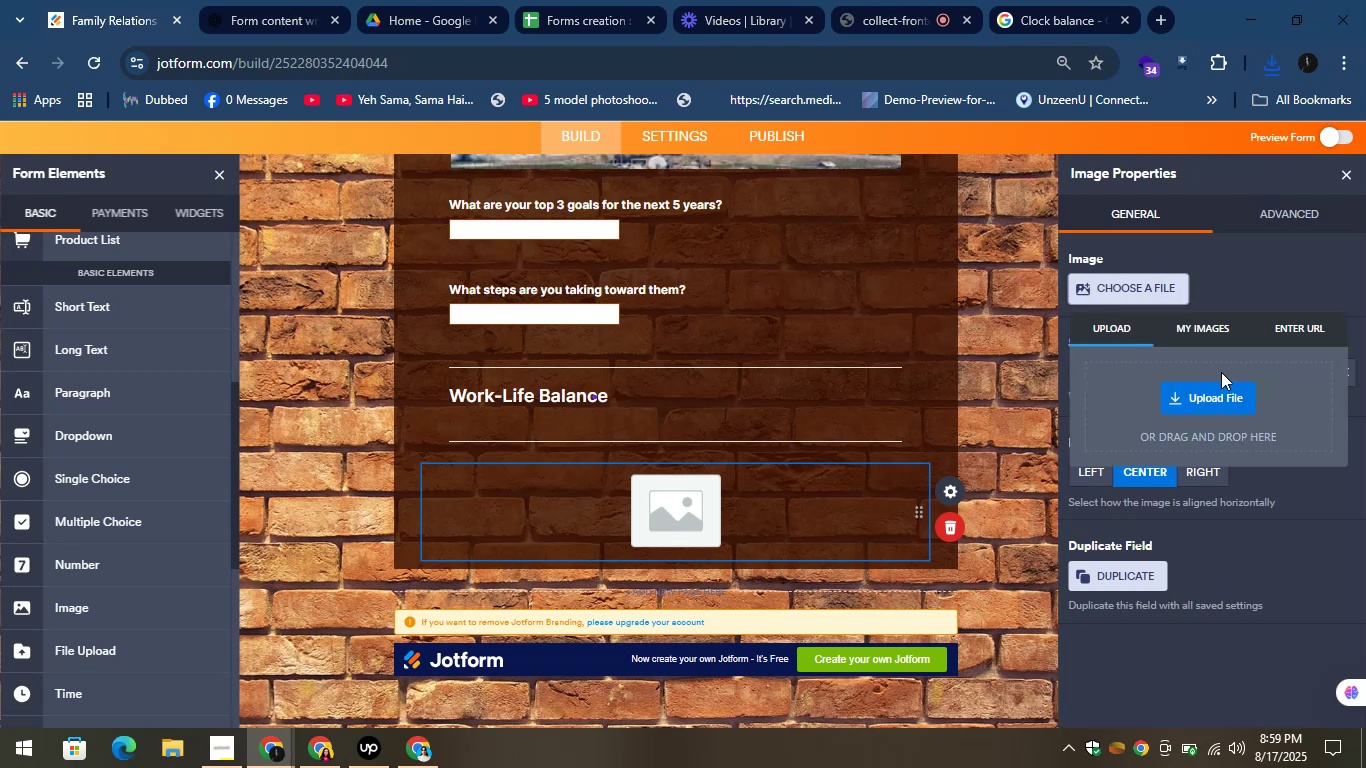 
left_click([1220, 416])
 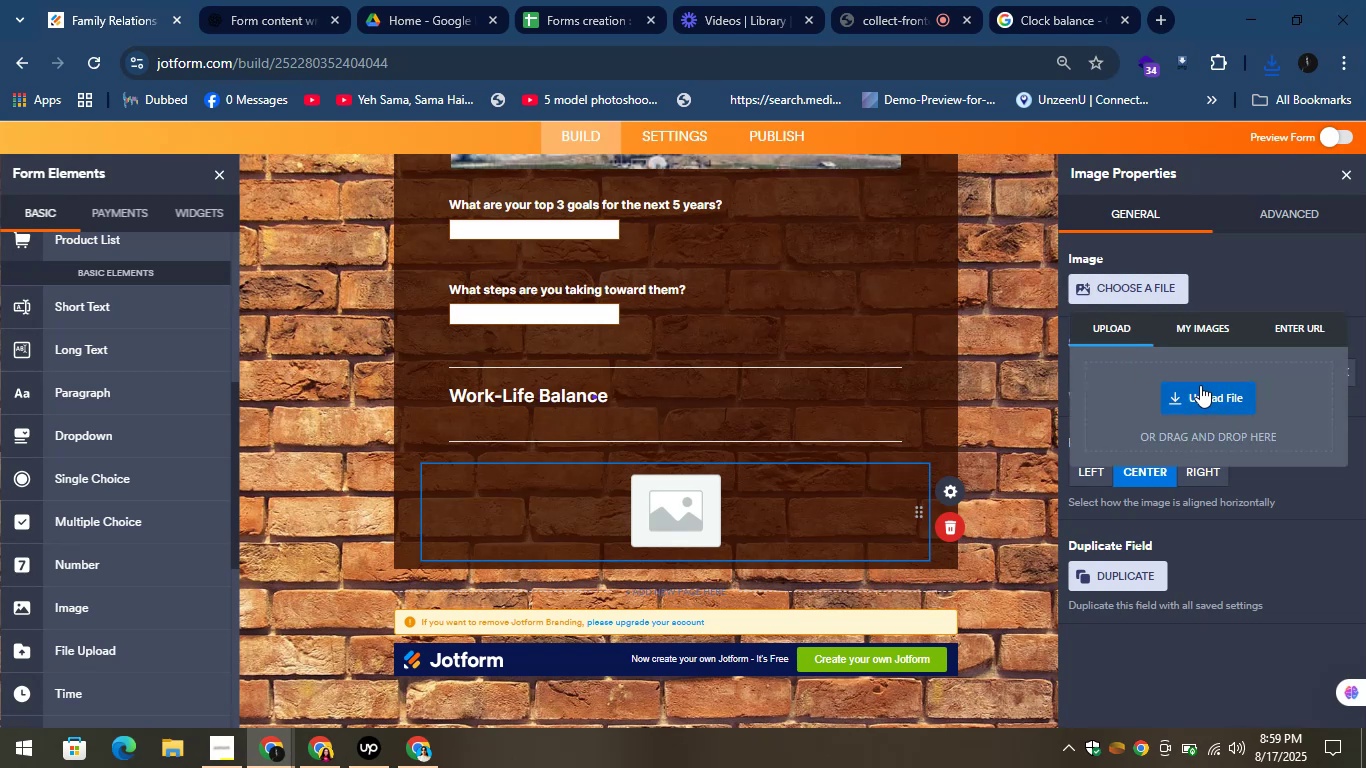 
left_click([1204, 399])
 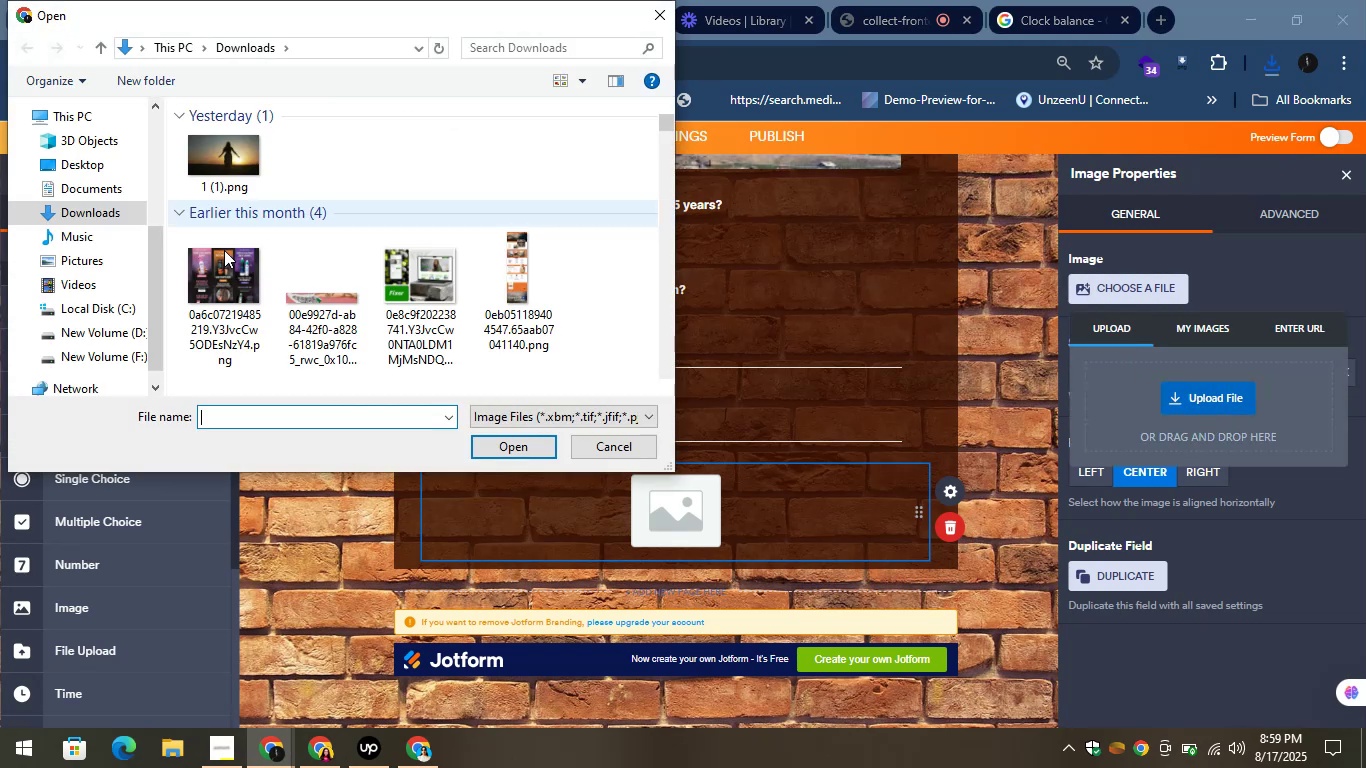 
left_click([203, 170])
 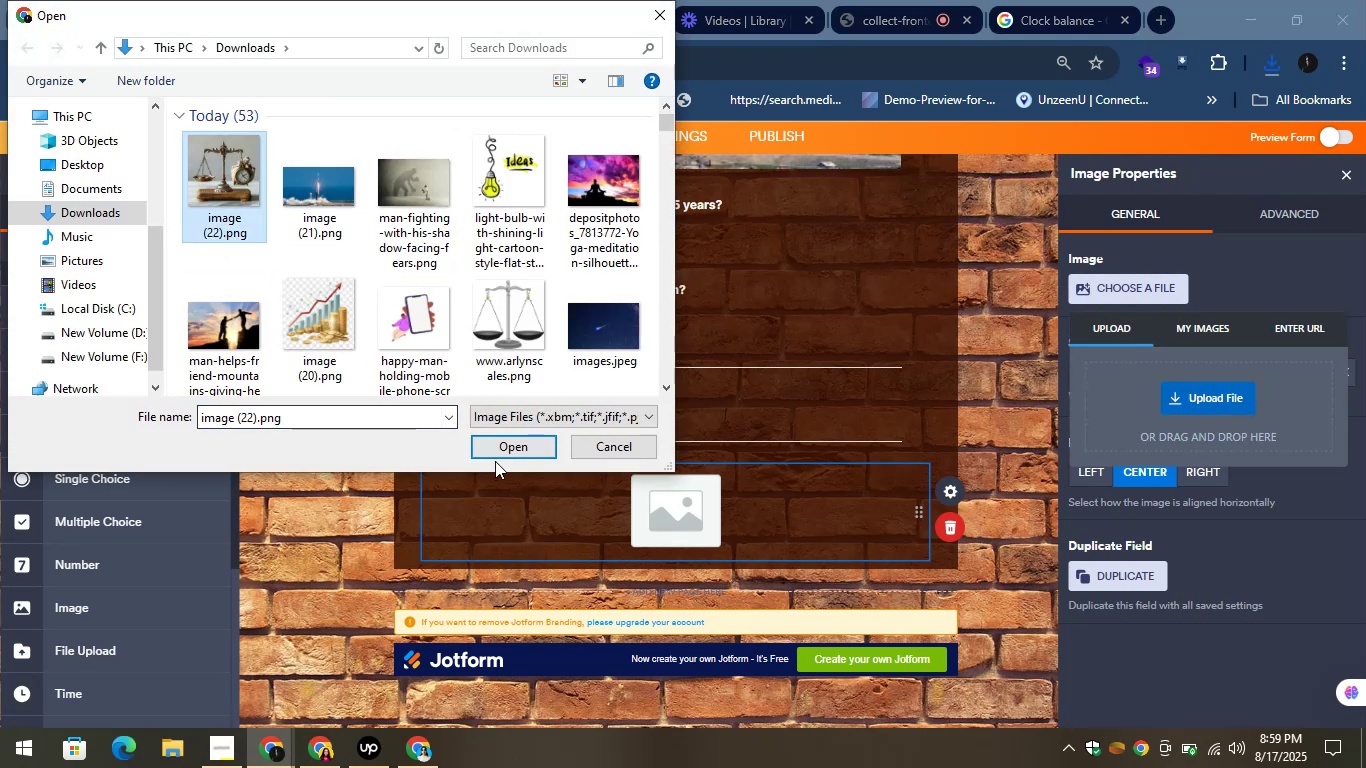 
left_click([500, 453])
 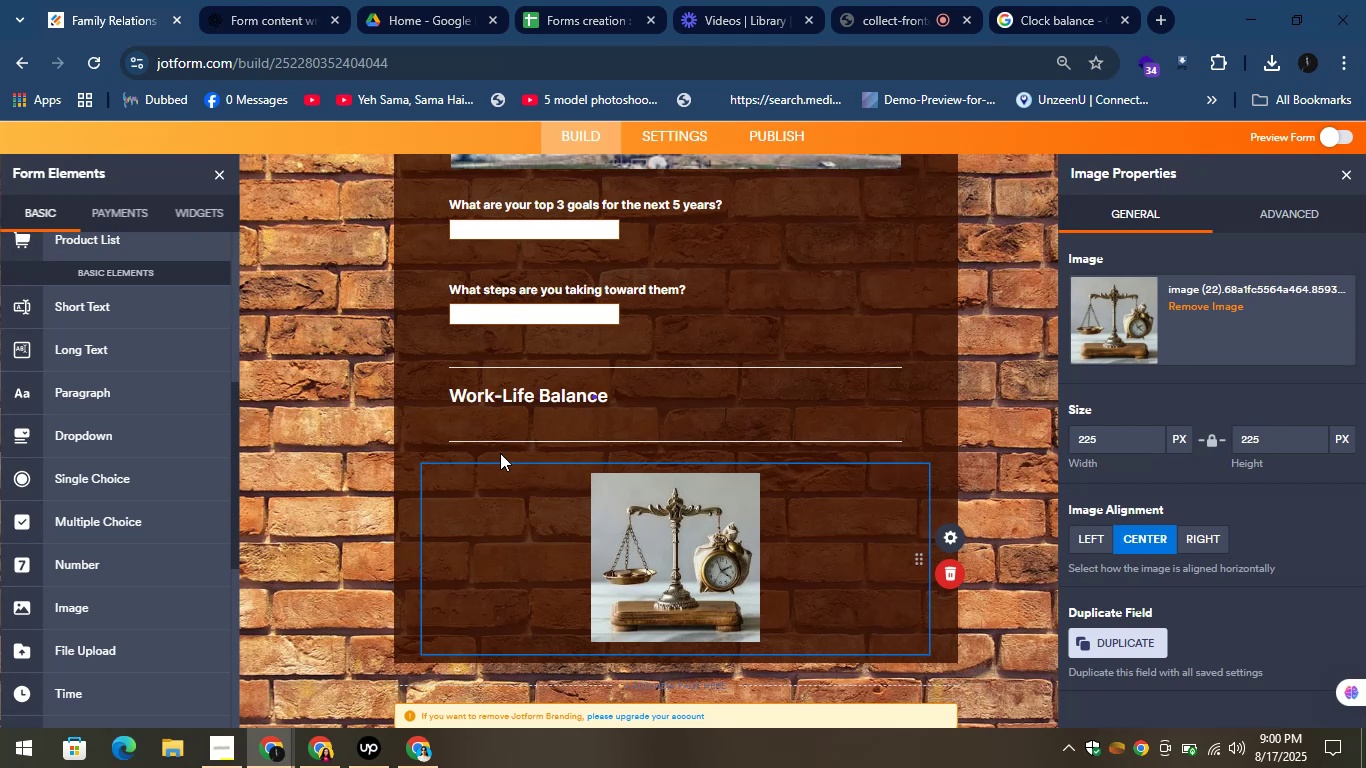 
wait(57.92)
 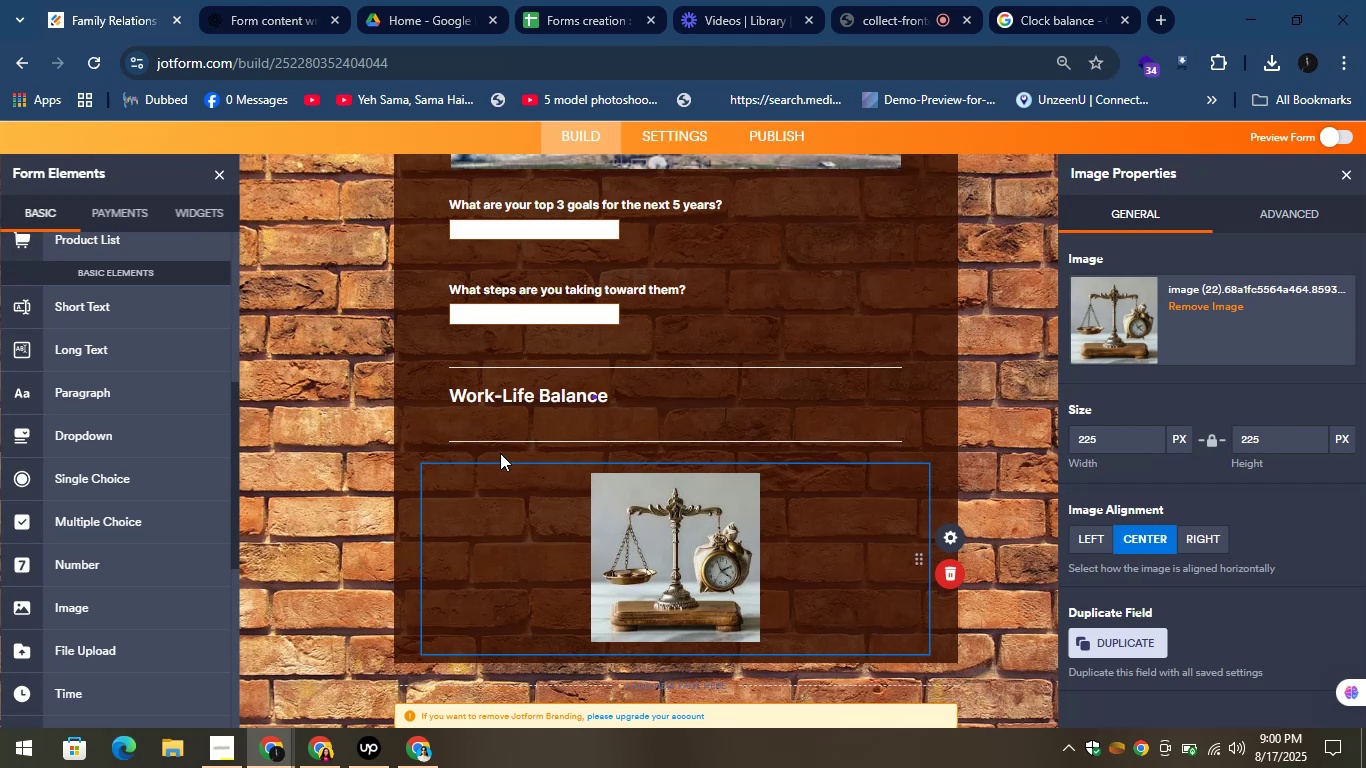 
left_click_drag(start_coordinate=[1101, 440], to_coordinate=[1063, 432])
 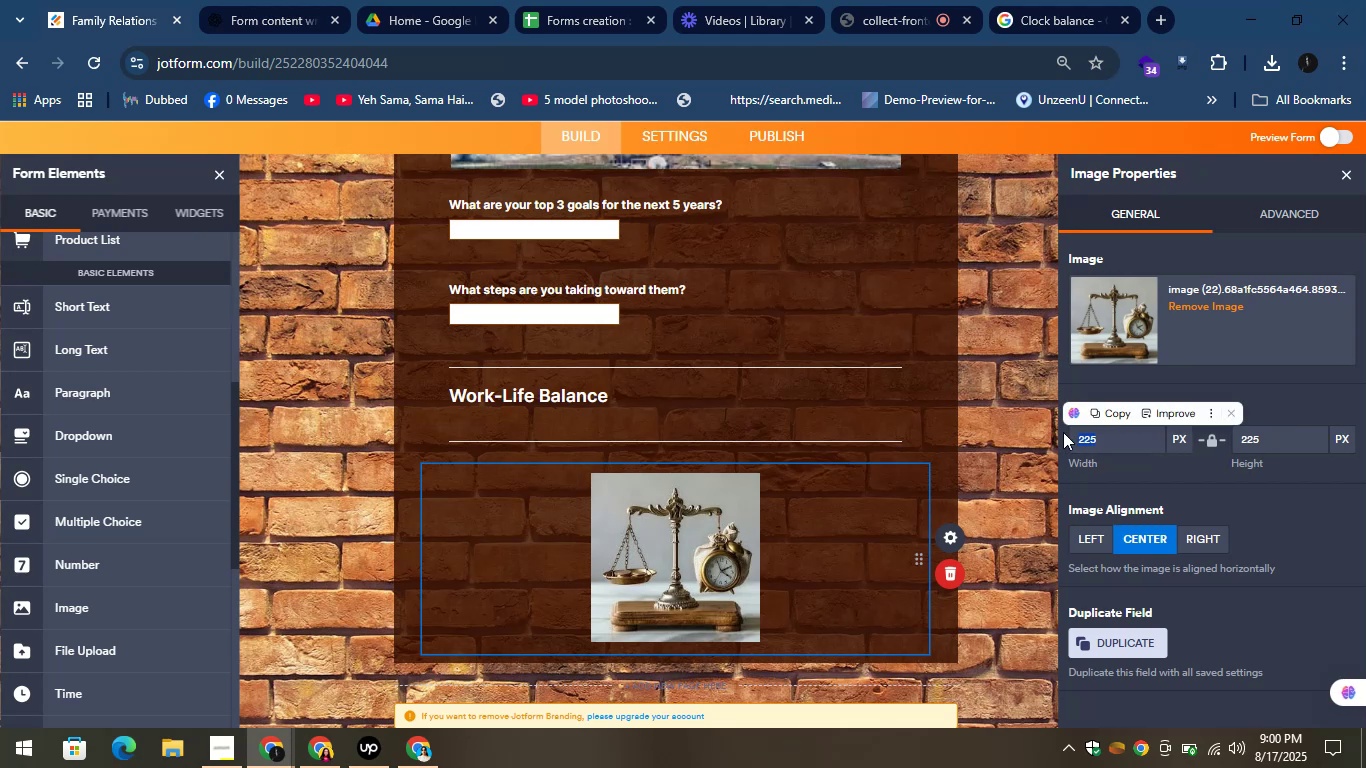 
key(8)
 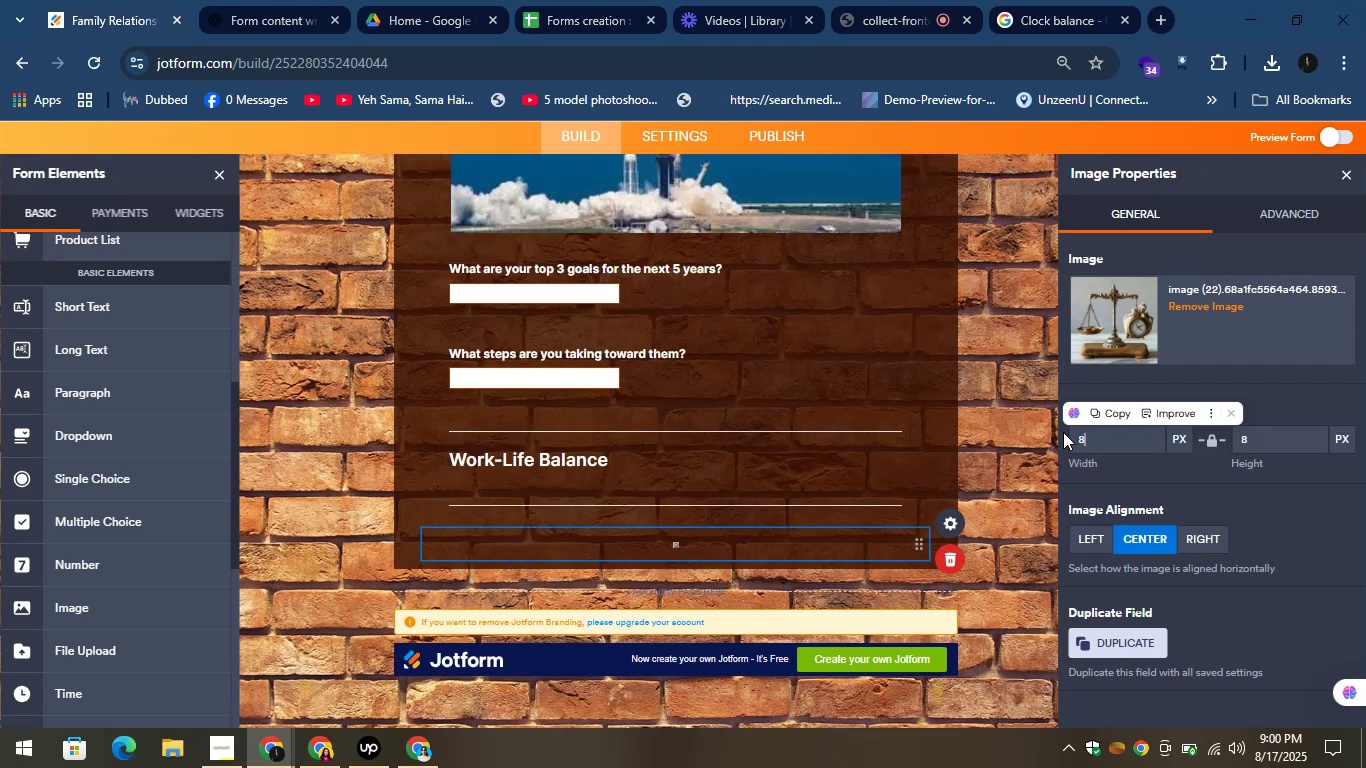 
key(Backspace)
 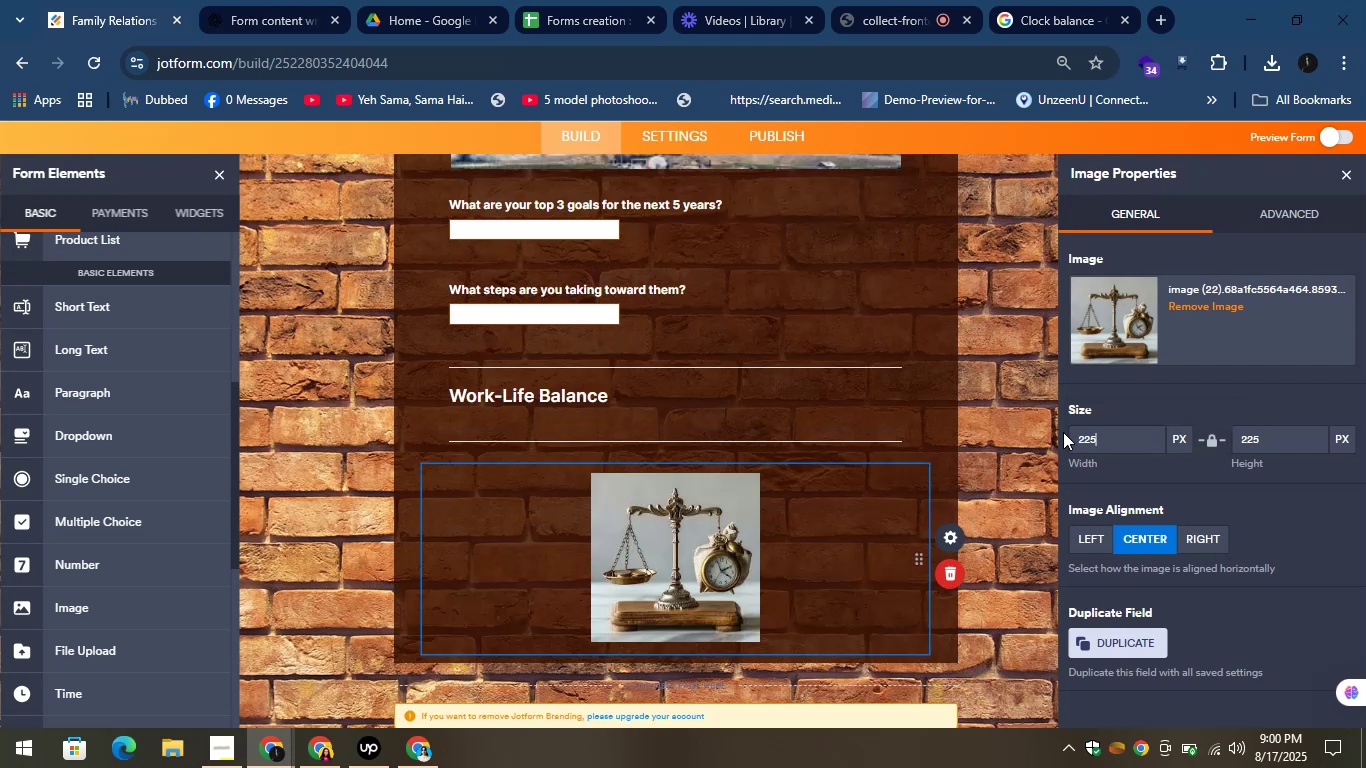 
wait(5.14)
 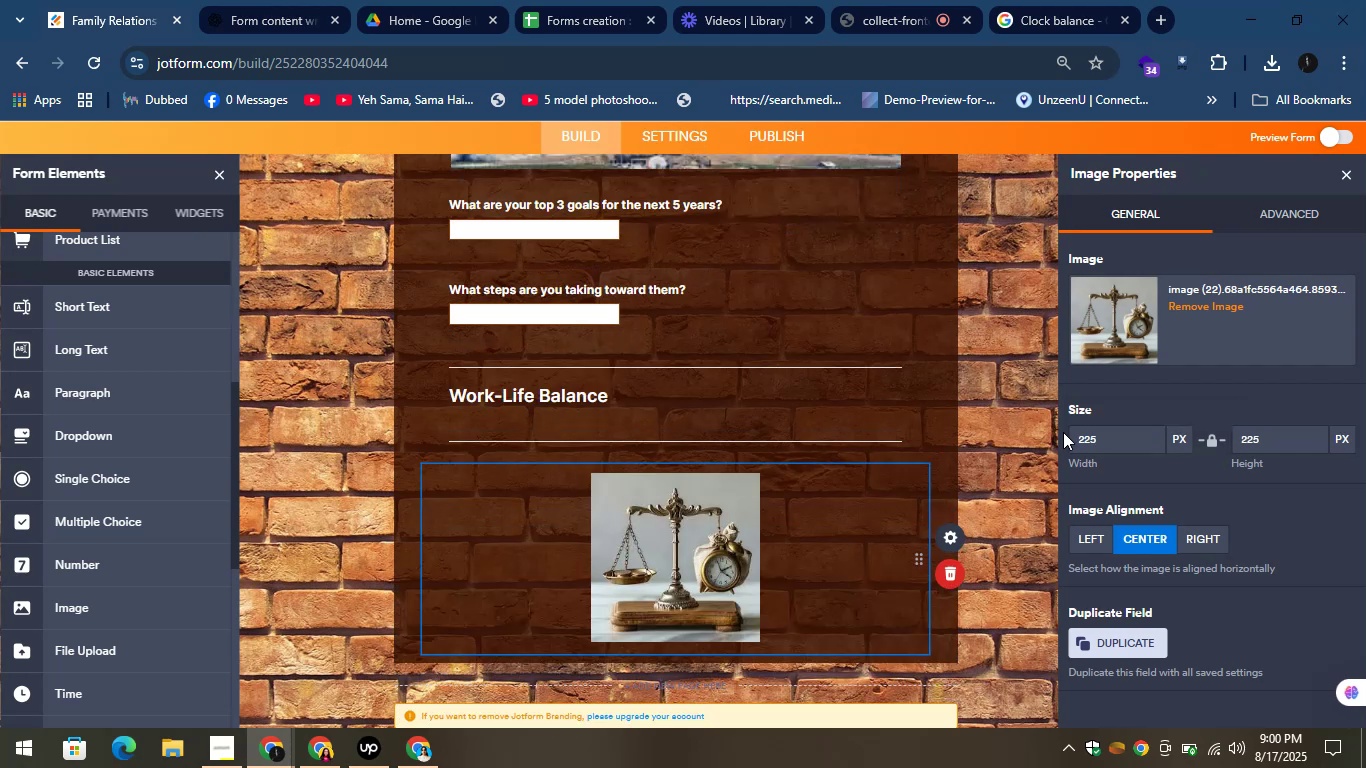 
left_click_drag(start_coordinate=[1118, 430], to_coordinate=[1071, 440])
 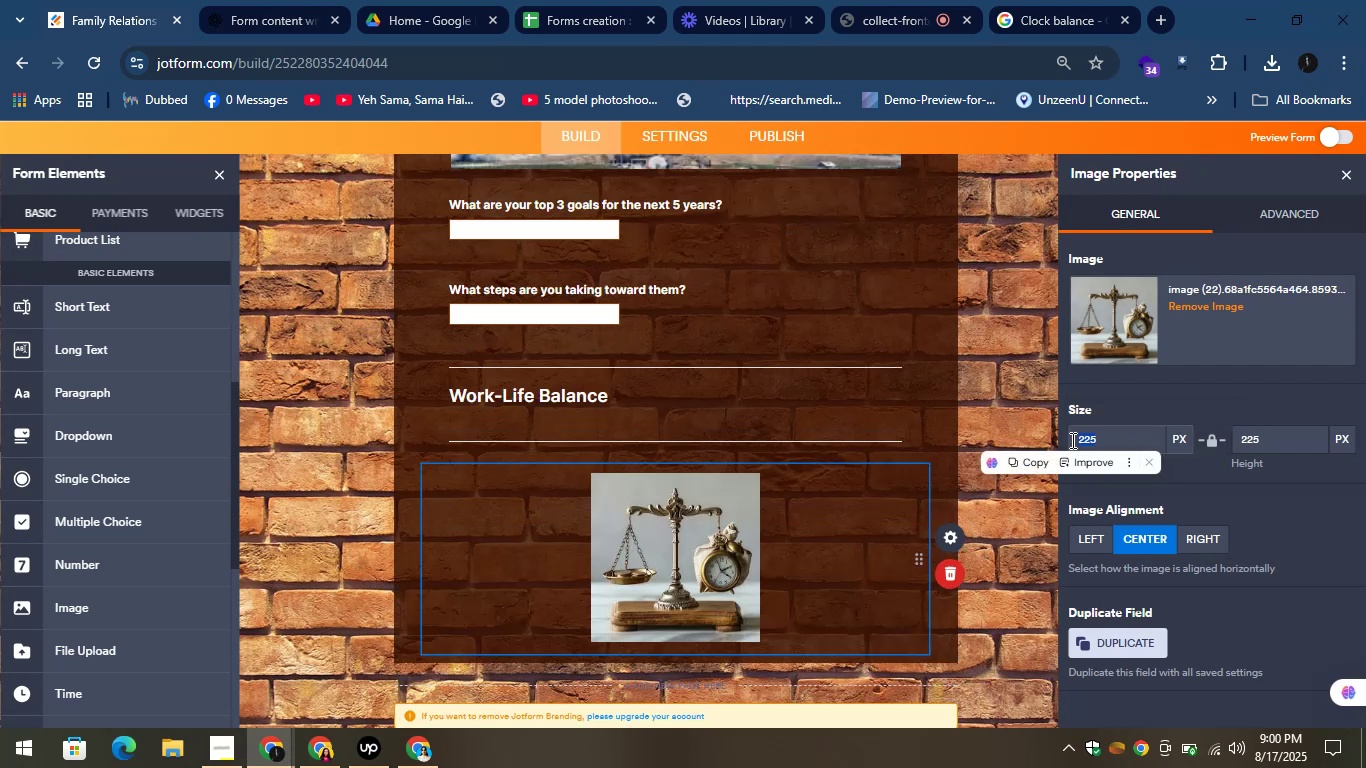 
type(600)
 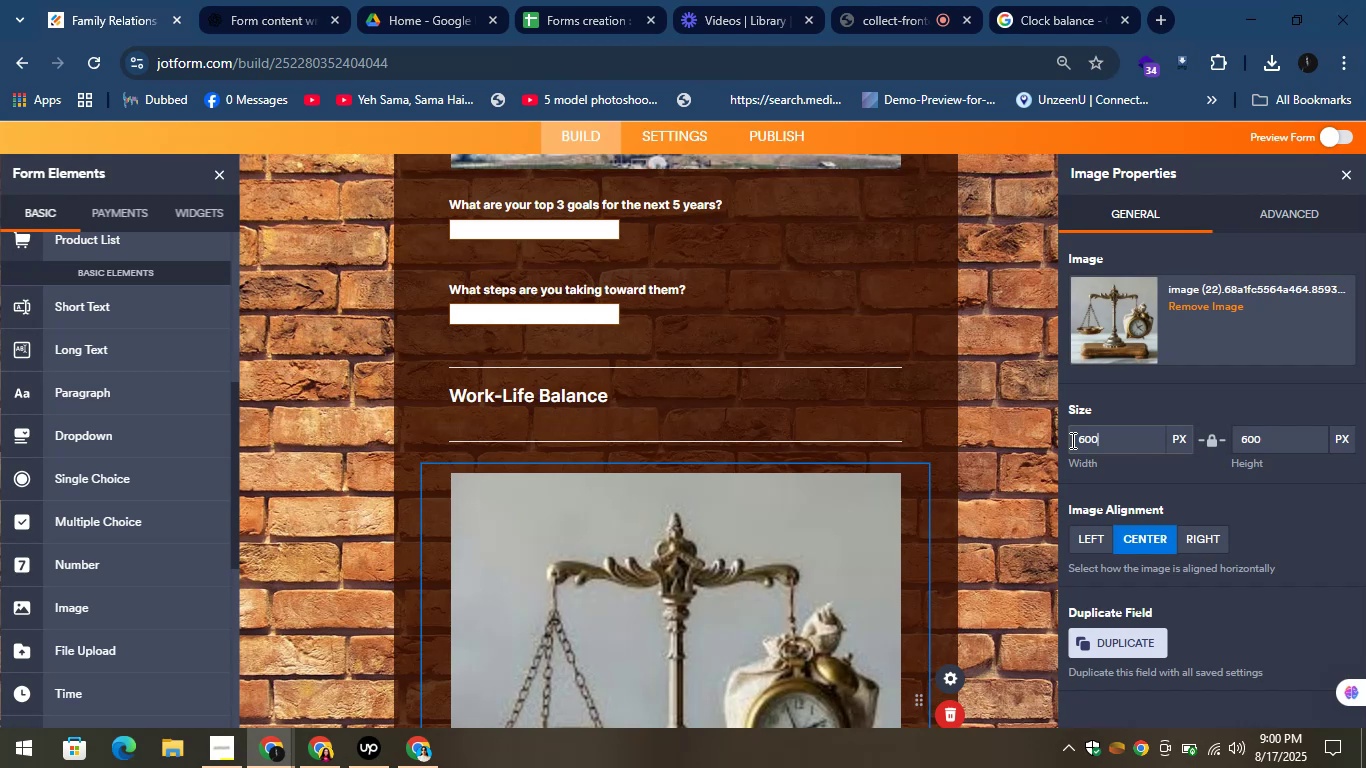 
wait(17.0)
 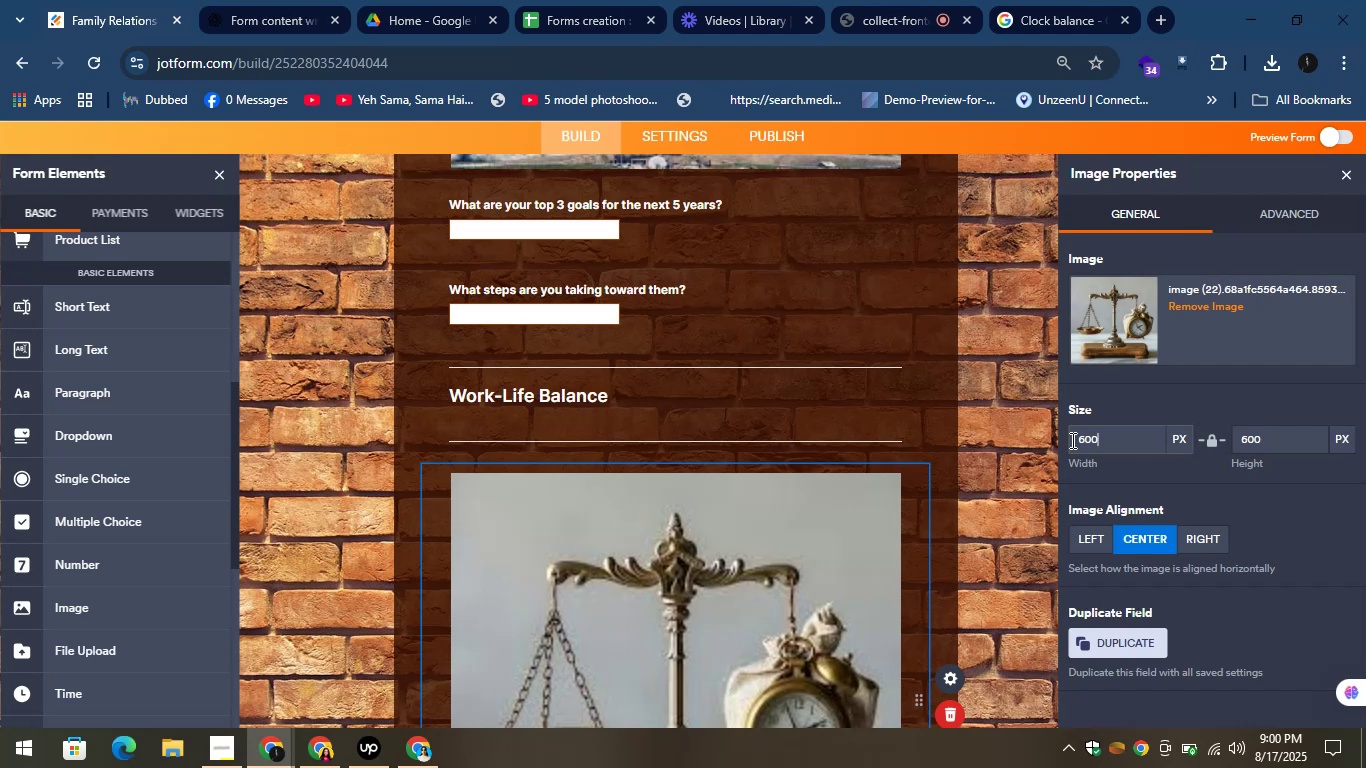 
scroll: coordinate [817, 283], scroll_direction: down, amount: 1.0
 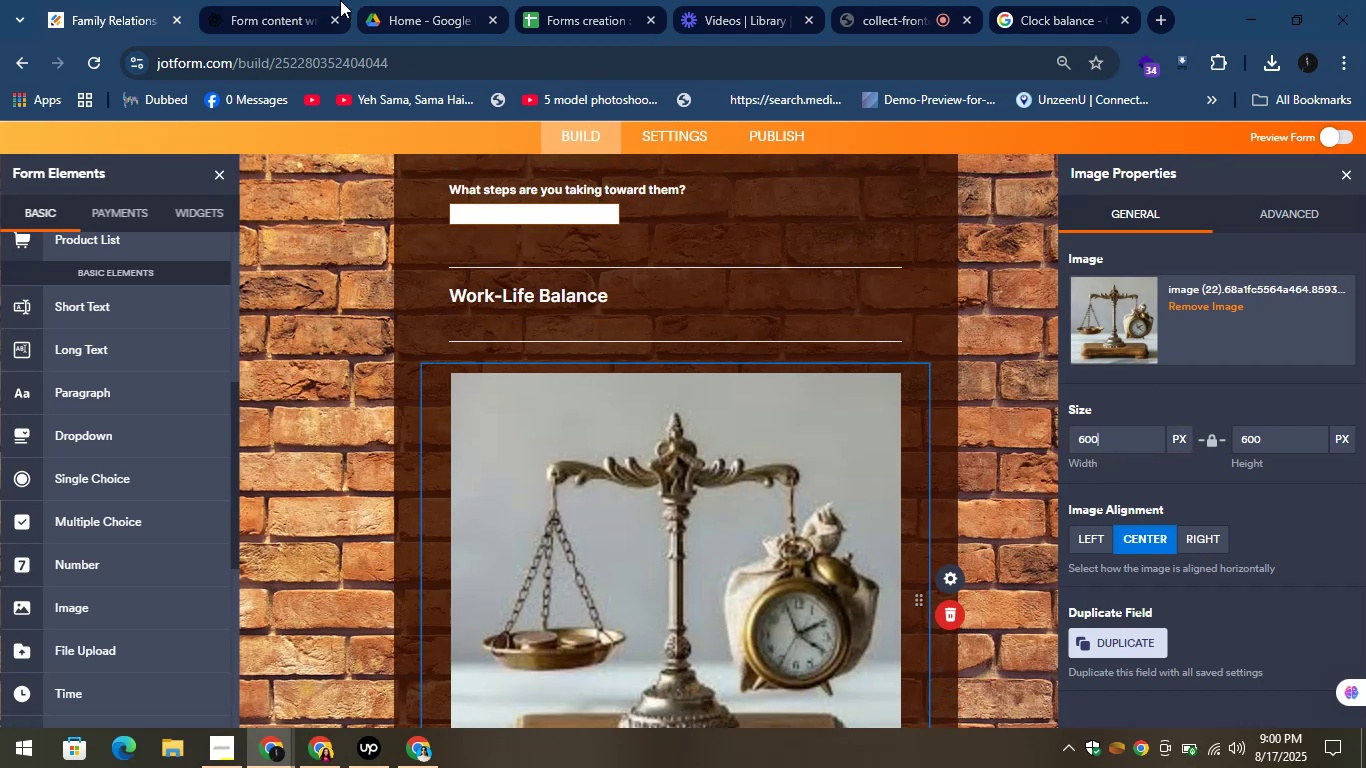 
left_click([282, 0])
 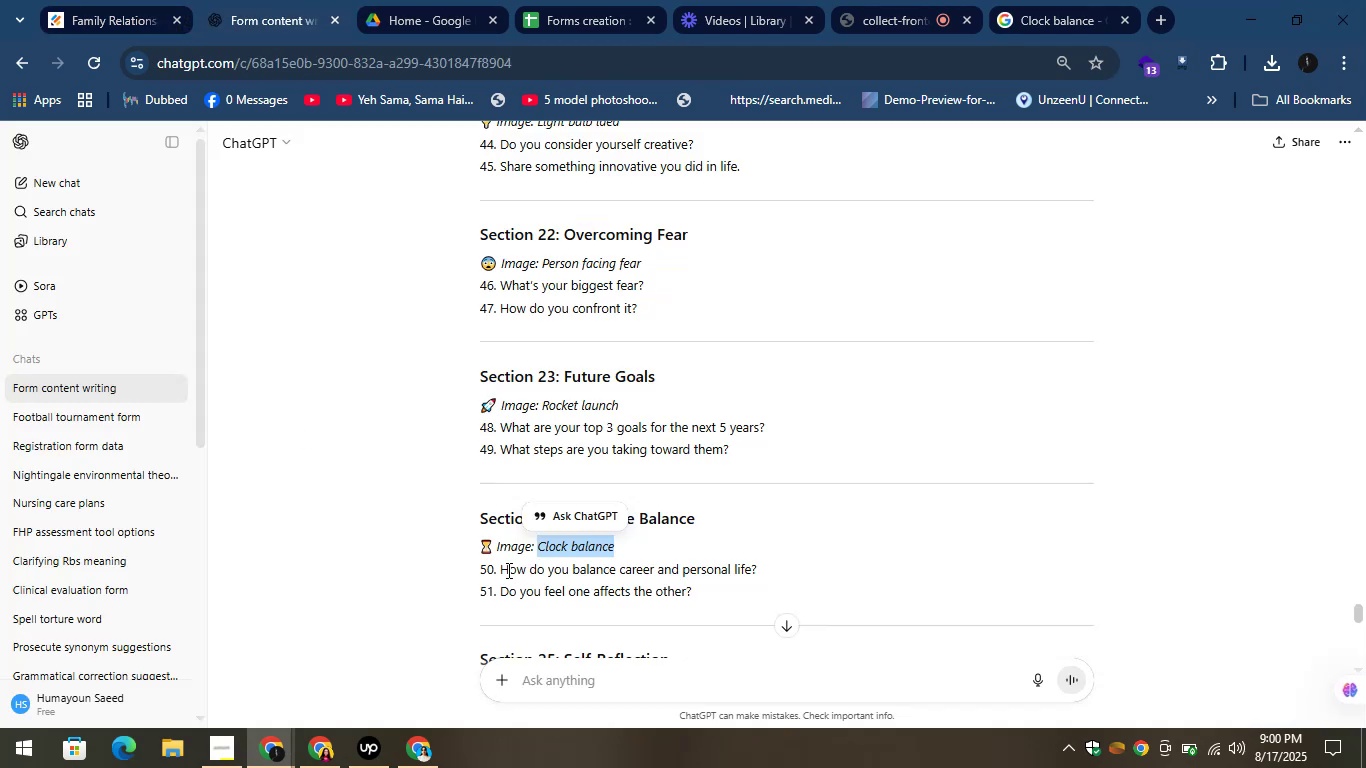 
left_click_drag(start_coordinate=[494, 568], to_coordinate=[697, 569])
 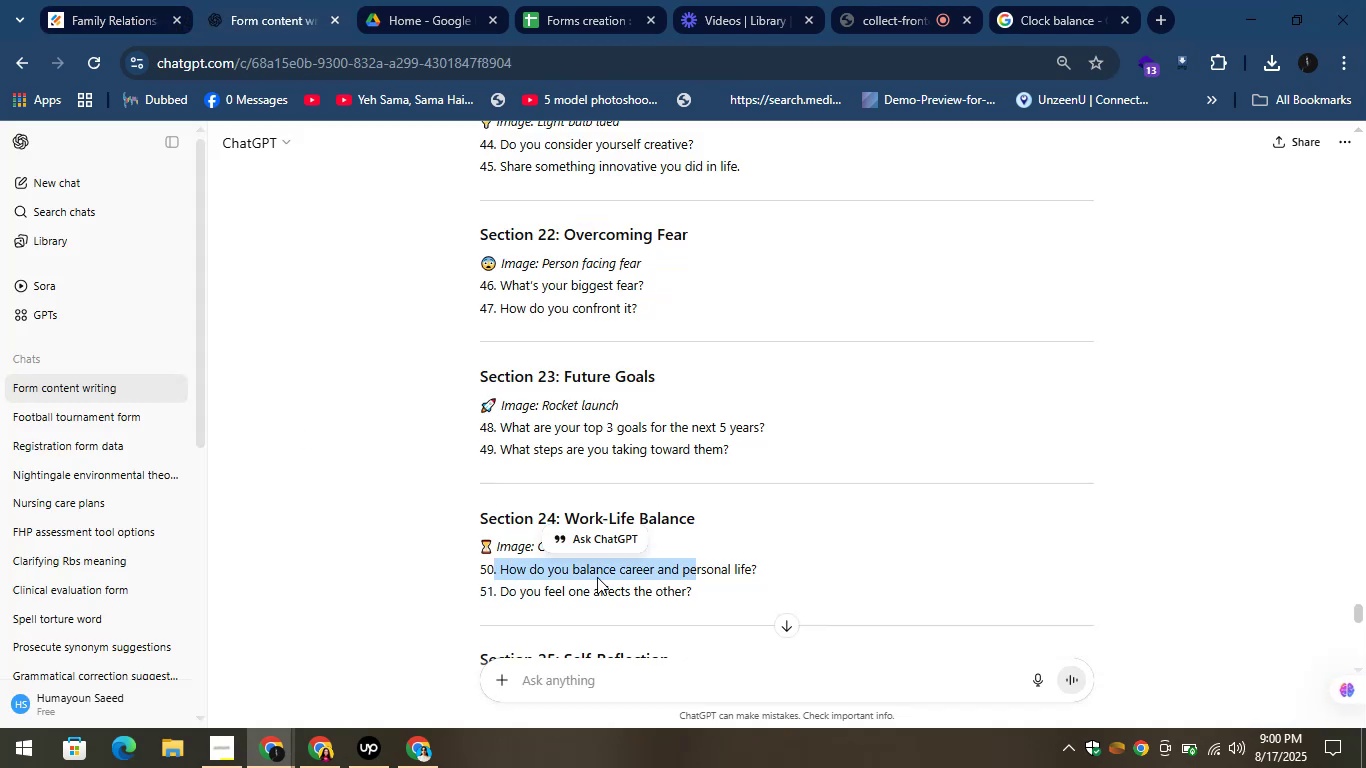 
left_click([586, 570])
 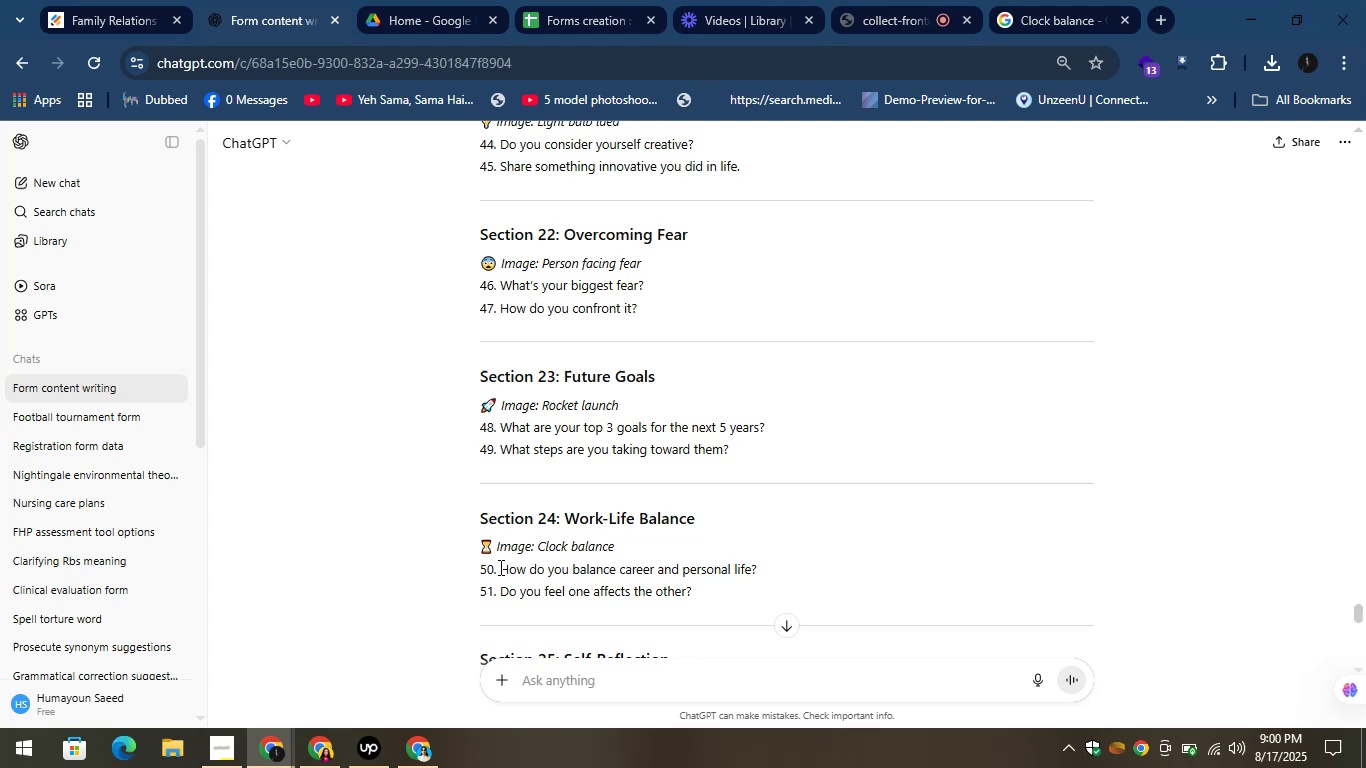 
left_click_drag(start_coordinate=[496, 567], to_coordinate=[767, 572])
 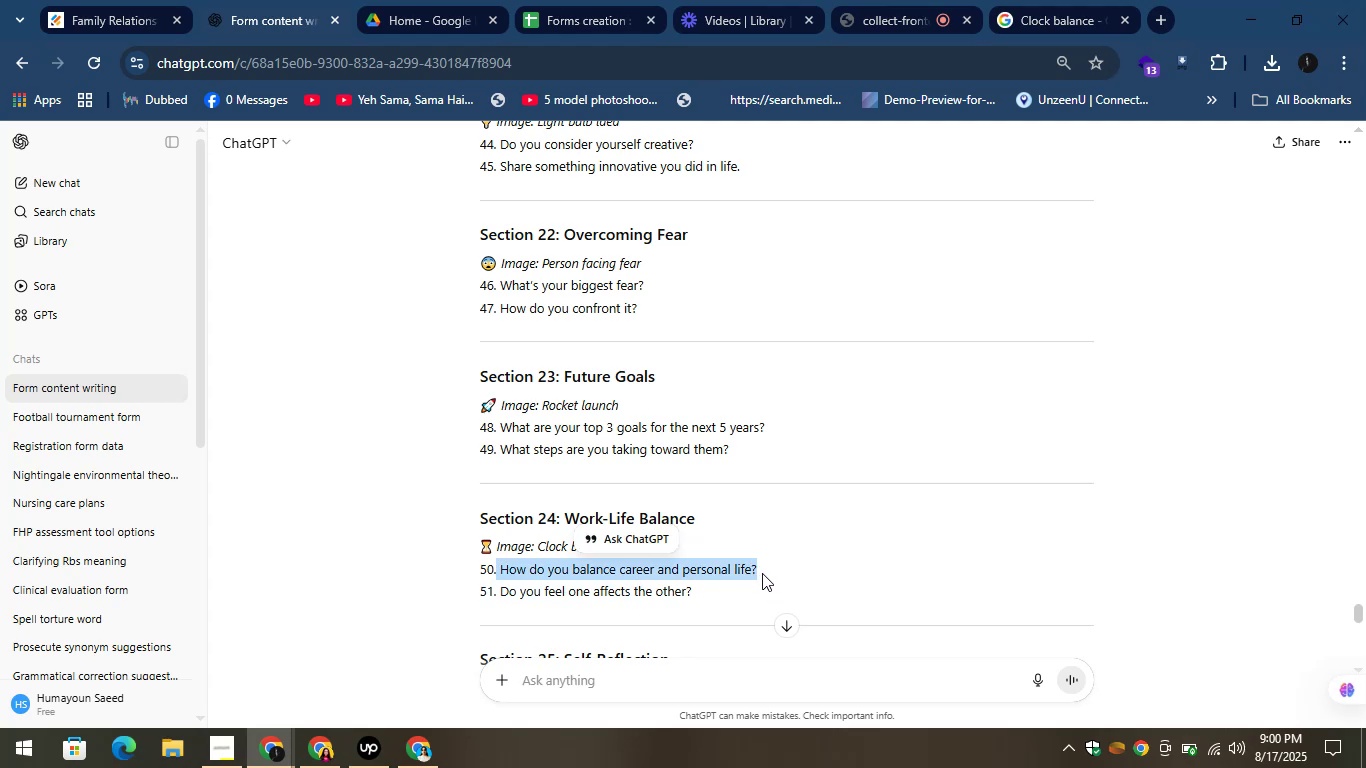 
key(Control+C)
 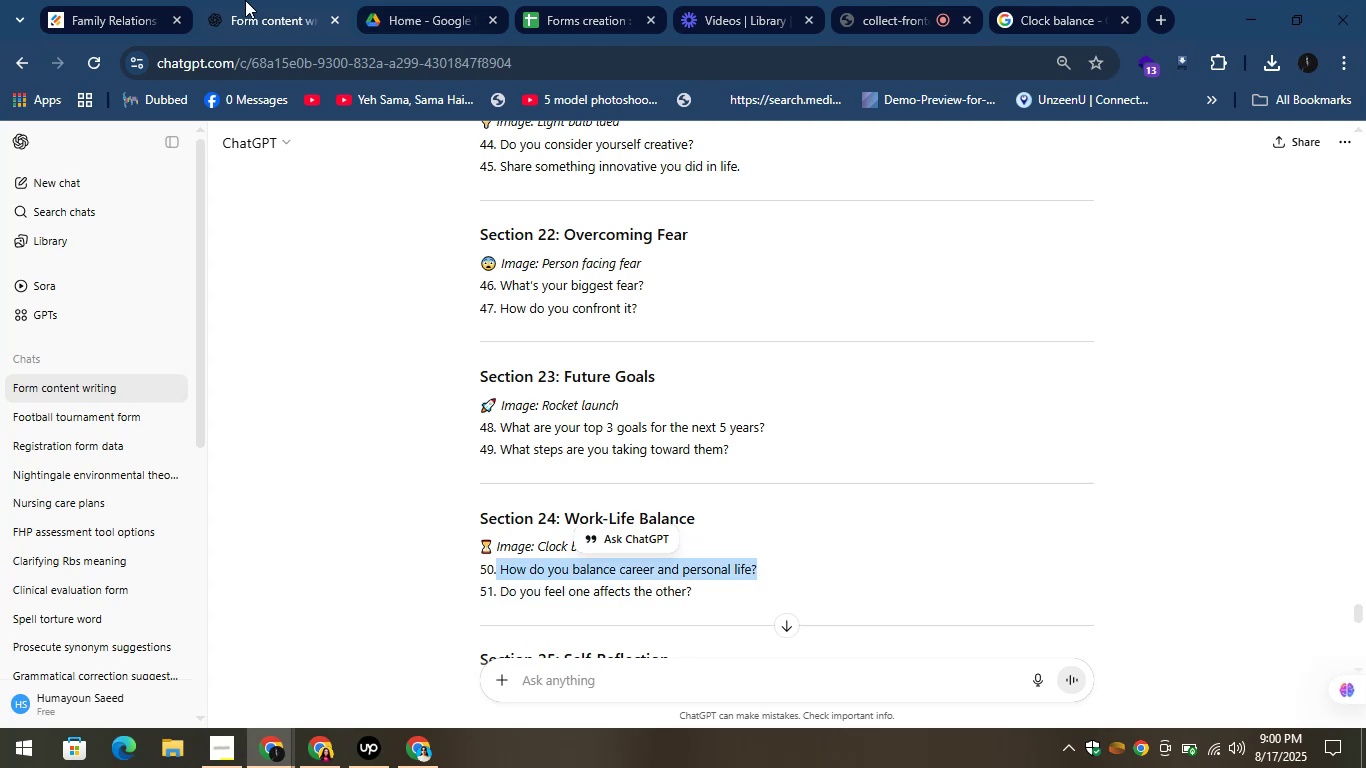 
left_click([89, 0])
 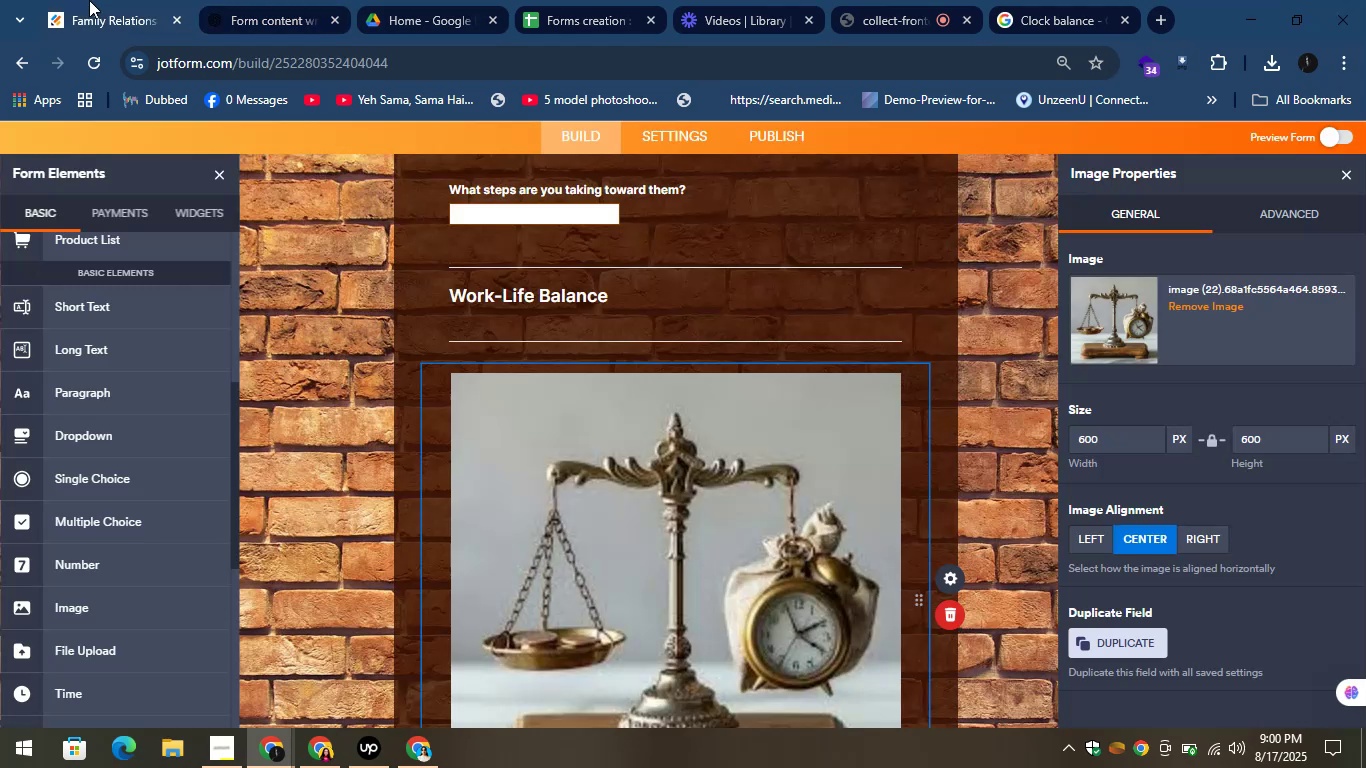 
wait(5.42)
 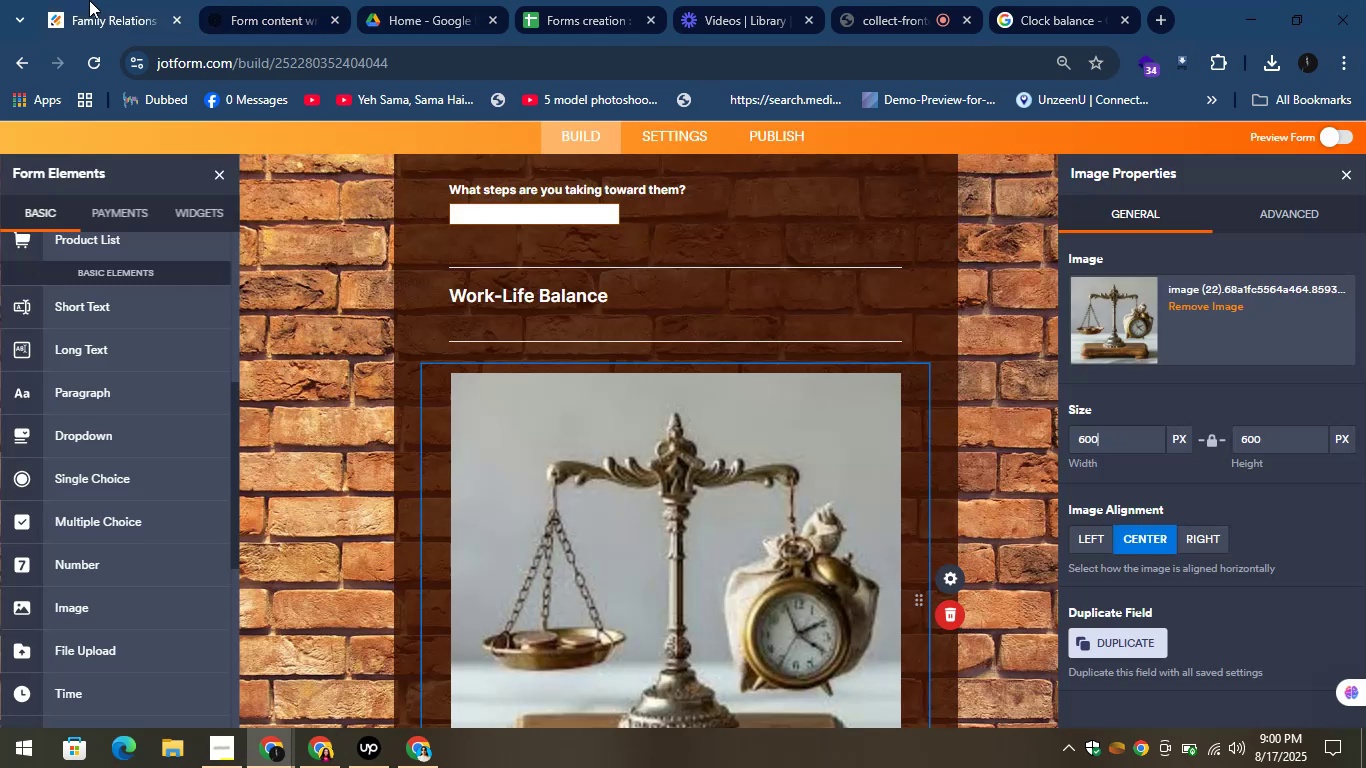 
scroll: coordinate [663, 628], scroll_direction: down, amount: 8.0
 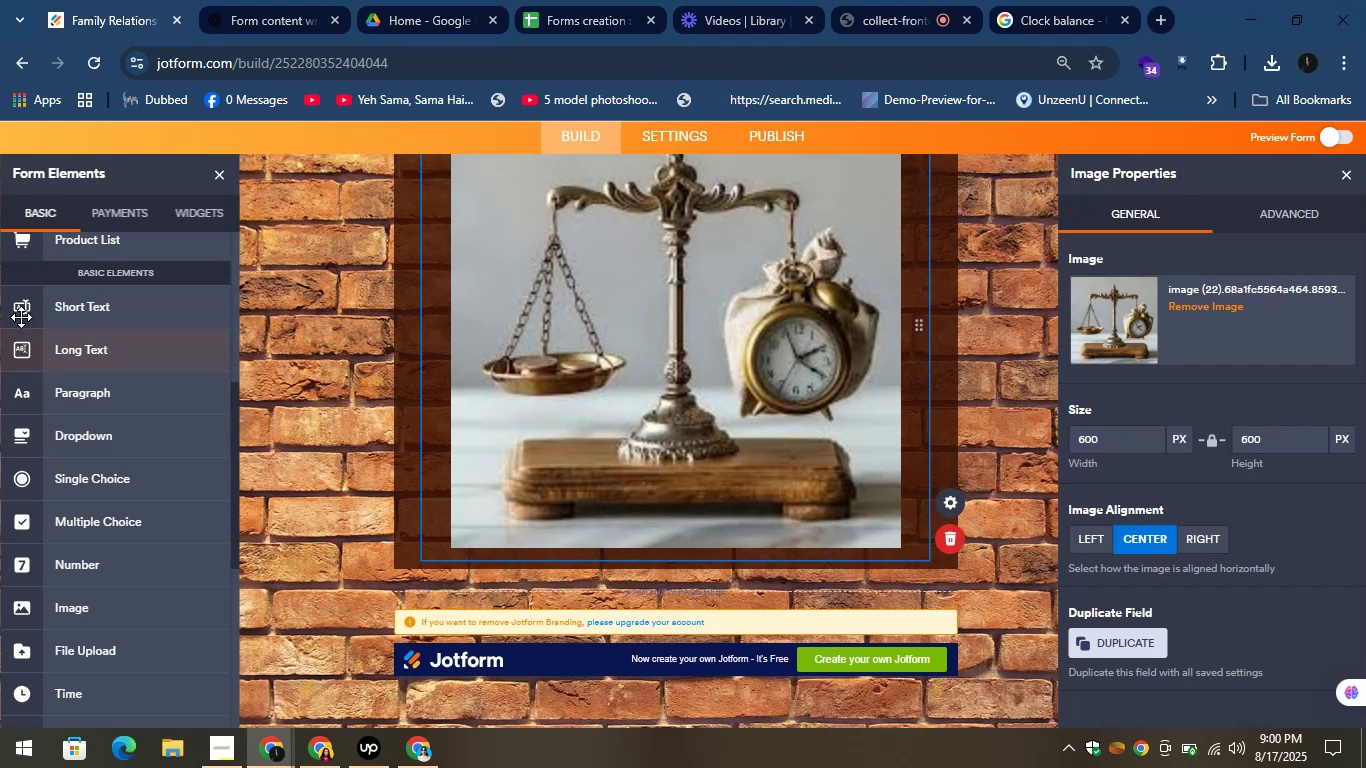 
left_click_drag(start_coordinate=[38, 315], to_coordinate=[498, 573])
 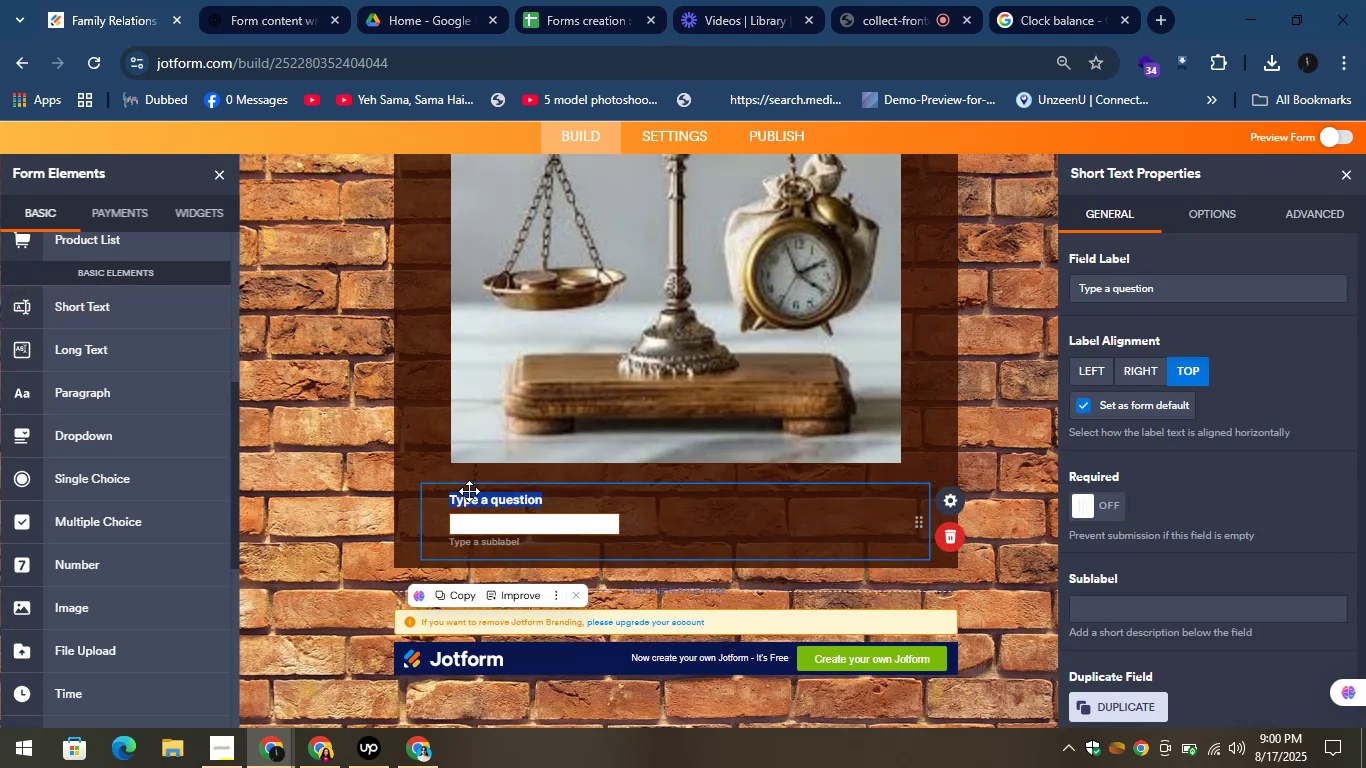 
right_click([467, 501])
 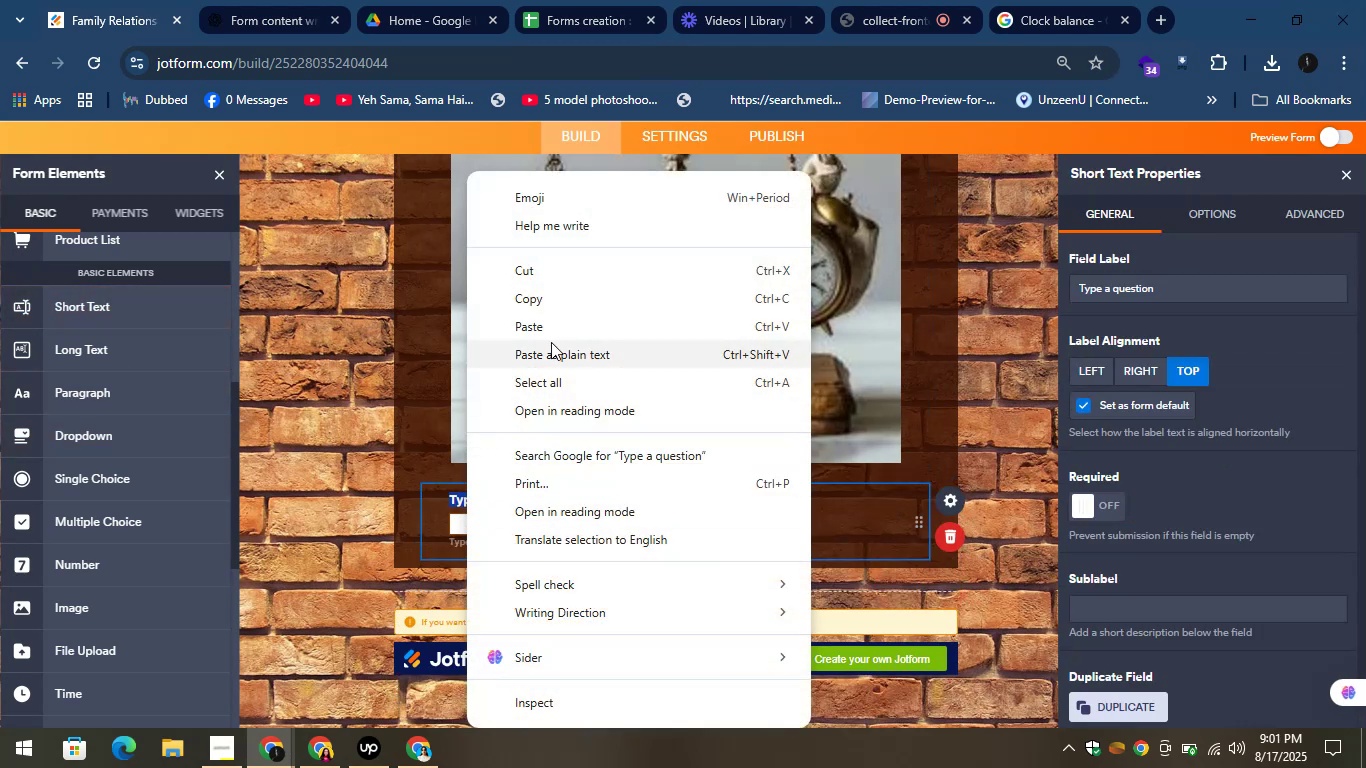 
left_click([545, 328])
 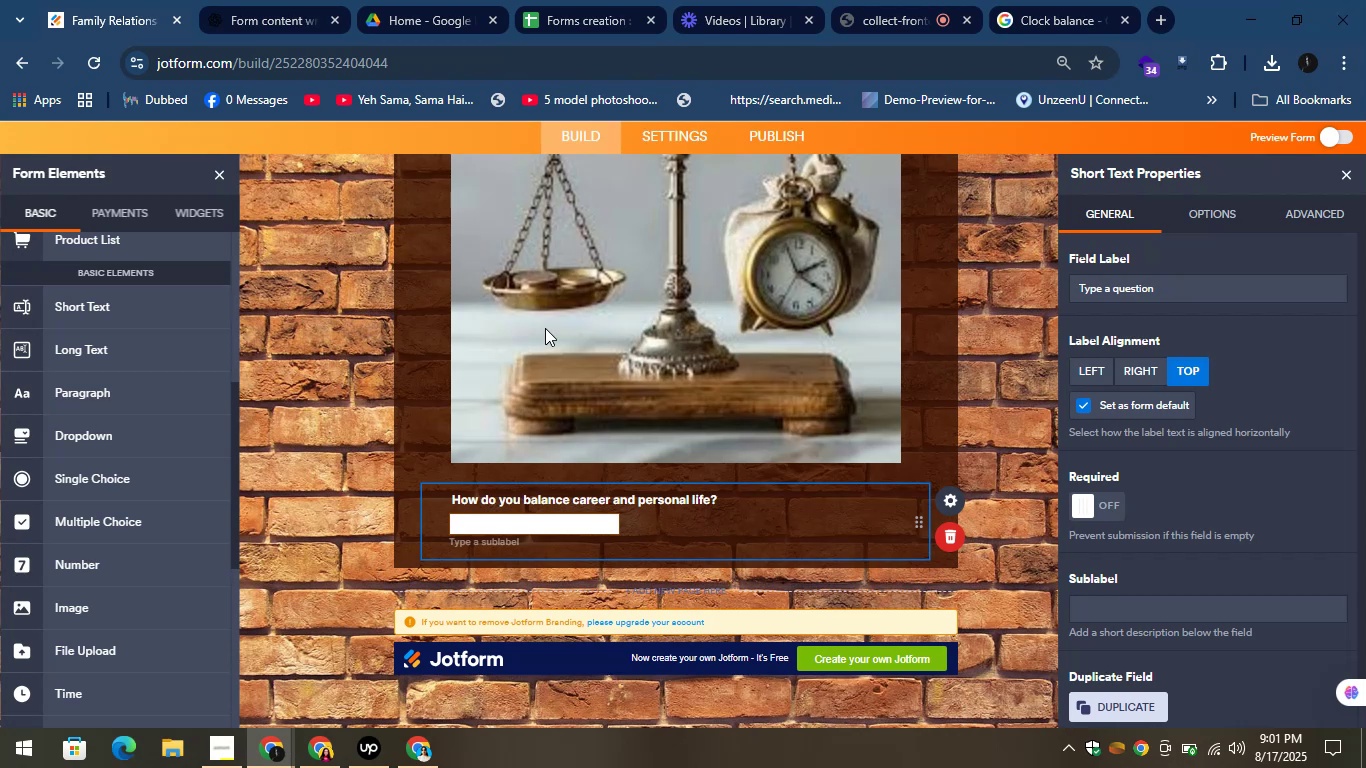 
wait(5.63)
 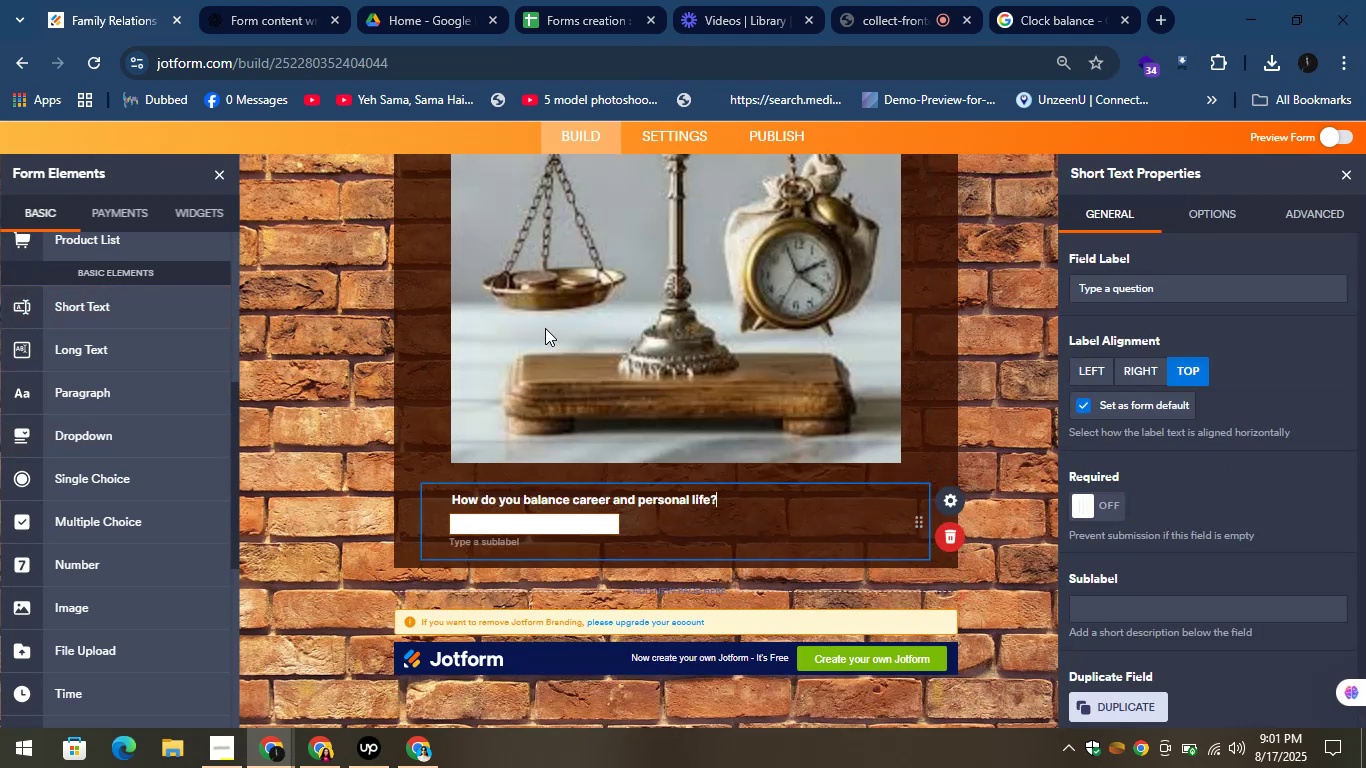 
left_click([222, 0])
 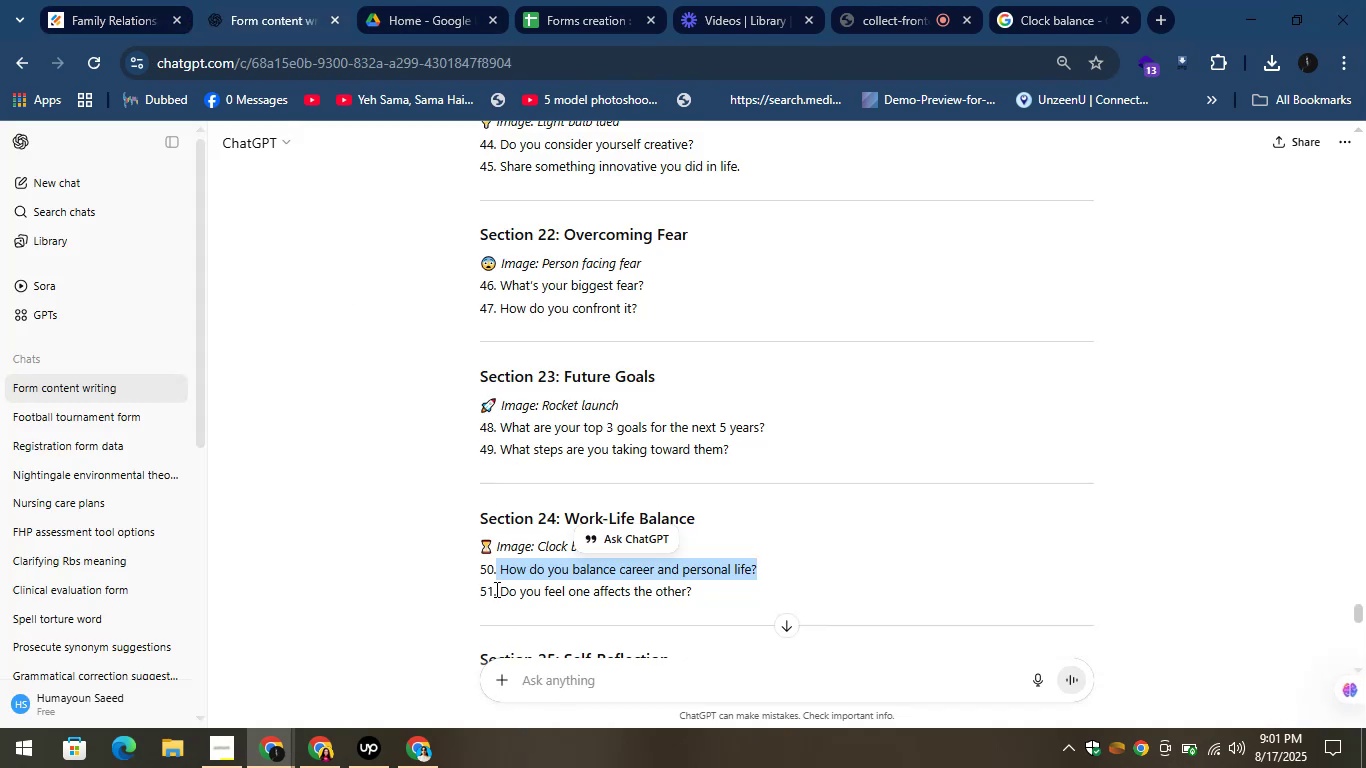 
left_click_drag(start_coordinate=[500, 590], to_coordinate=[723, 611])
 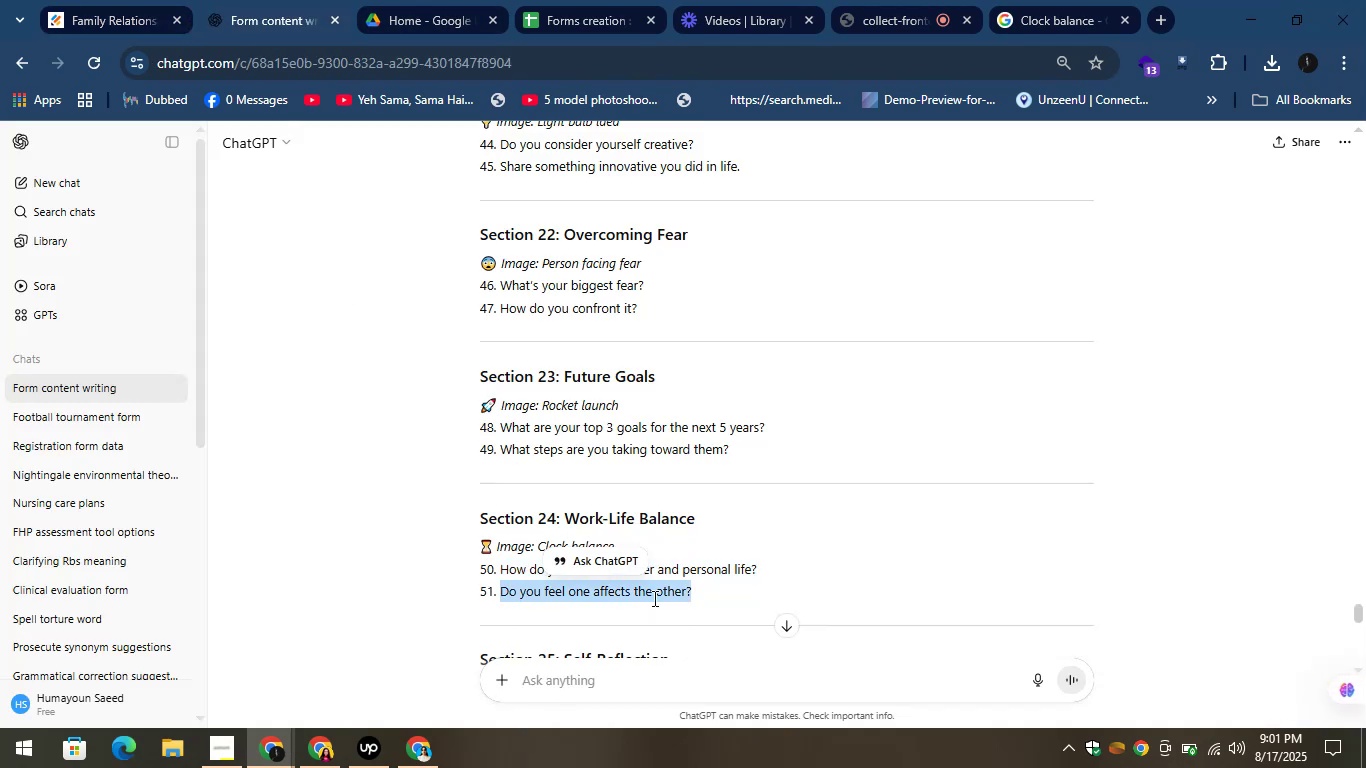 
right_click([649, 593])
 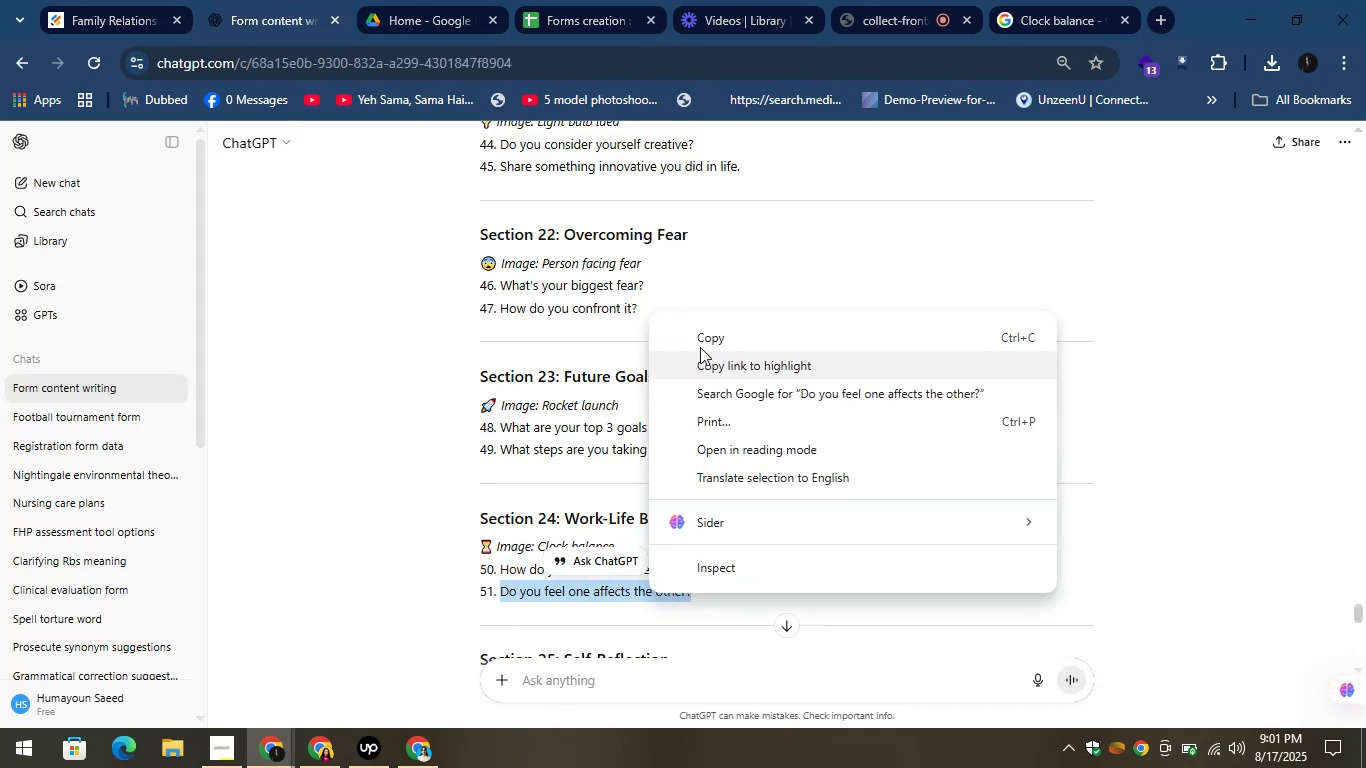 
left_click([704, 330])
 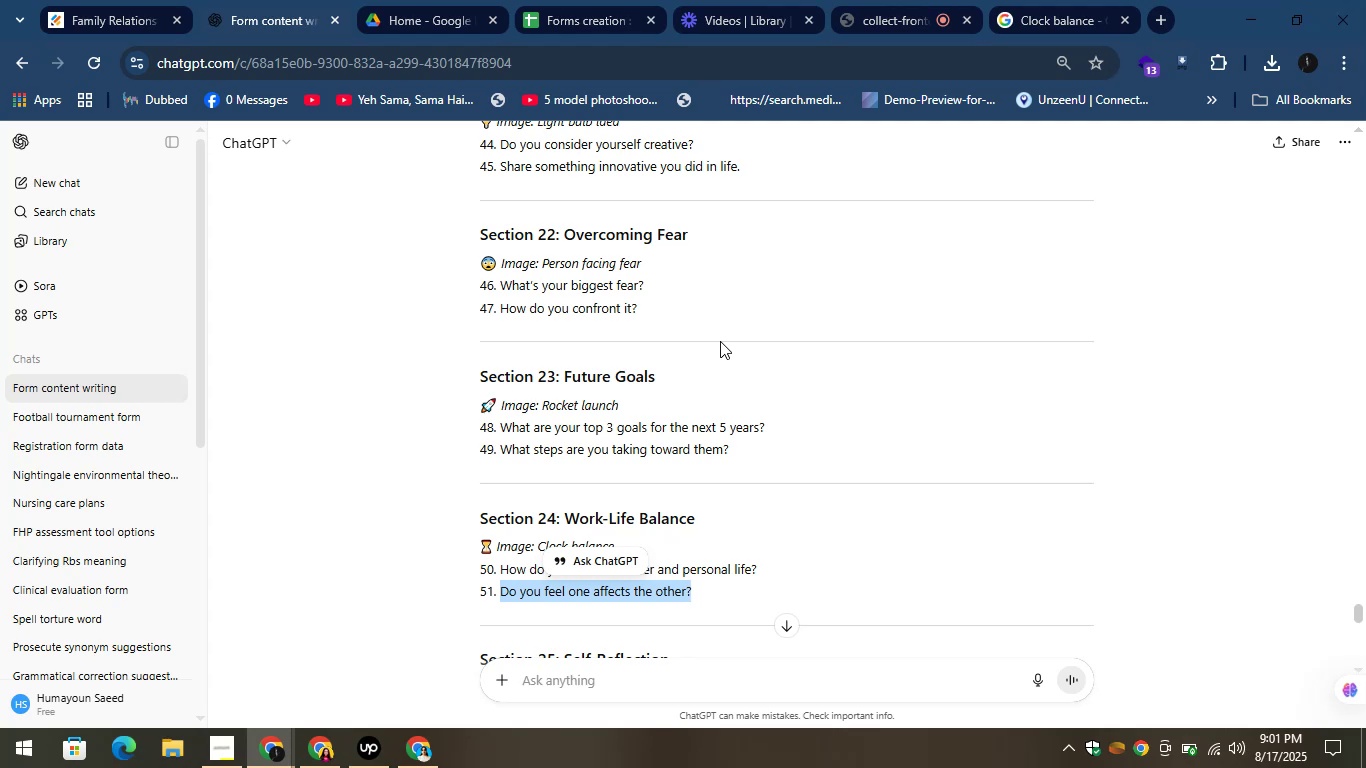 
wait(19.1)
 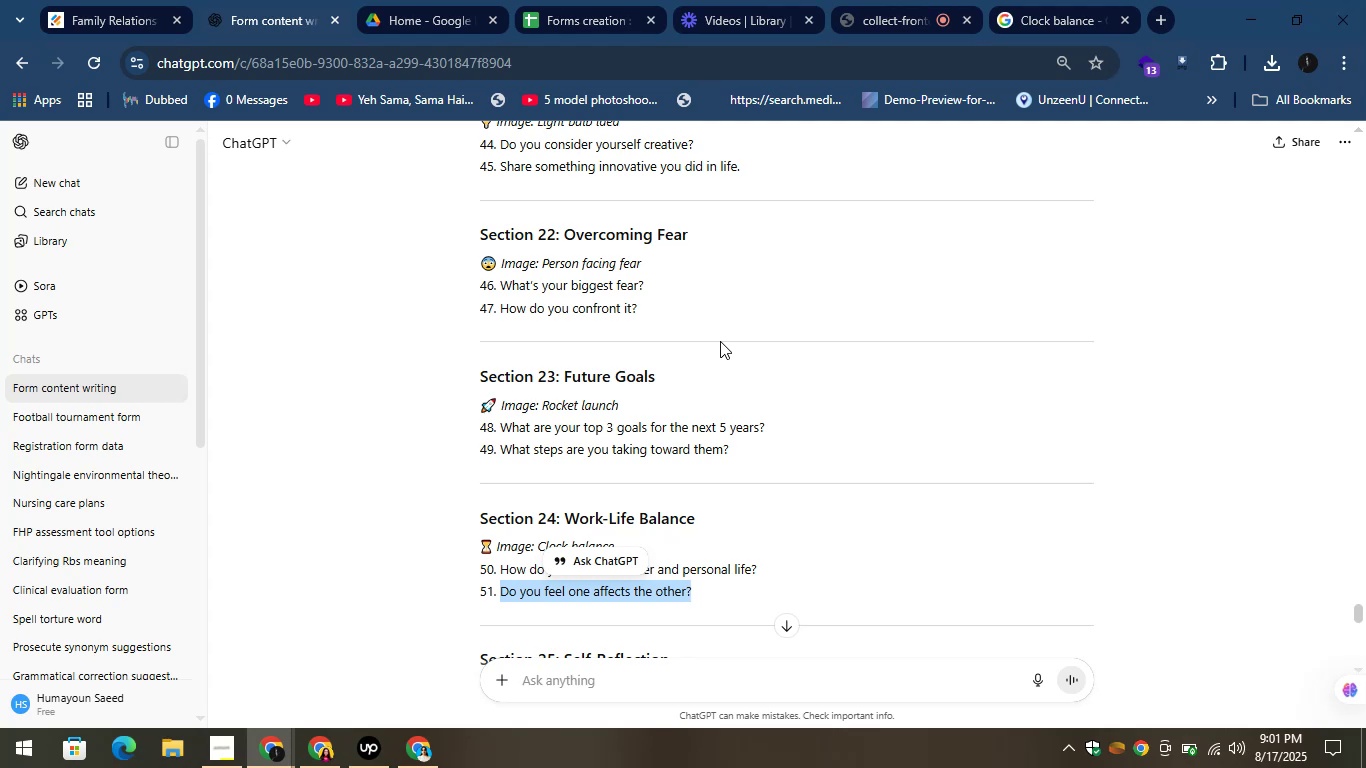 
left_click_drag(start_coordinate=[73, 304], to_coordinate=[500, 572])
 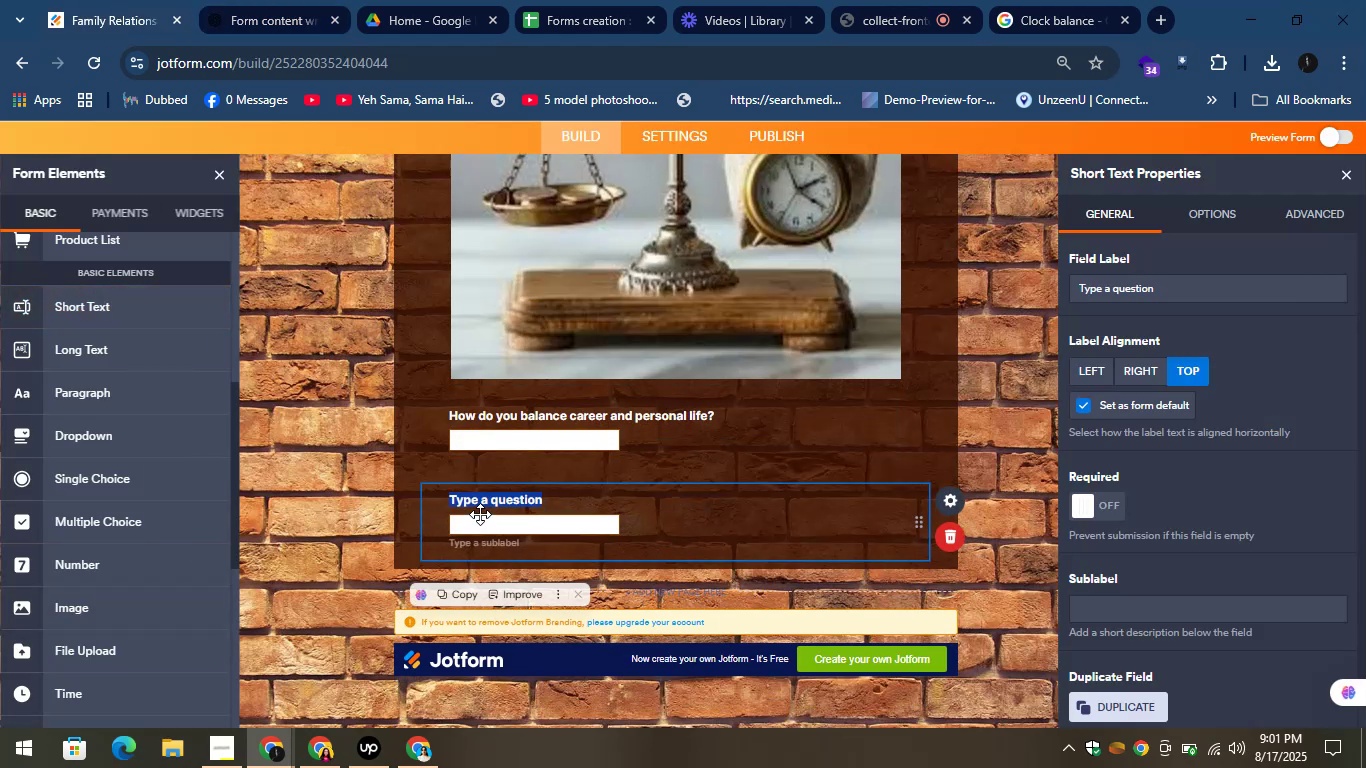 
right_click([472, 499])
 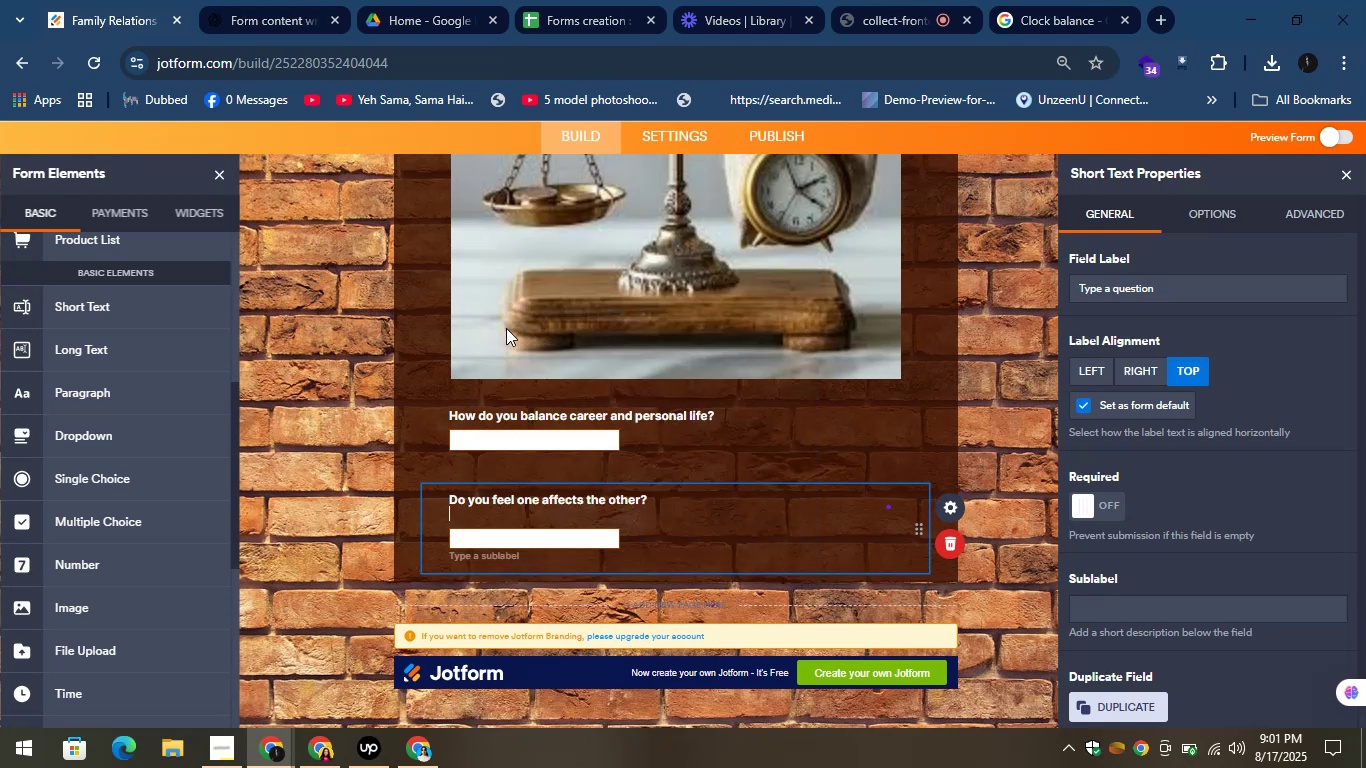 
wait(9.05)
 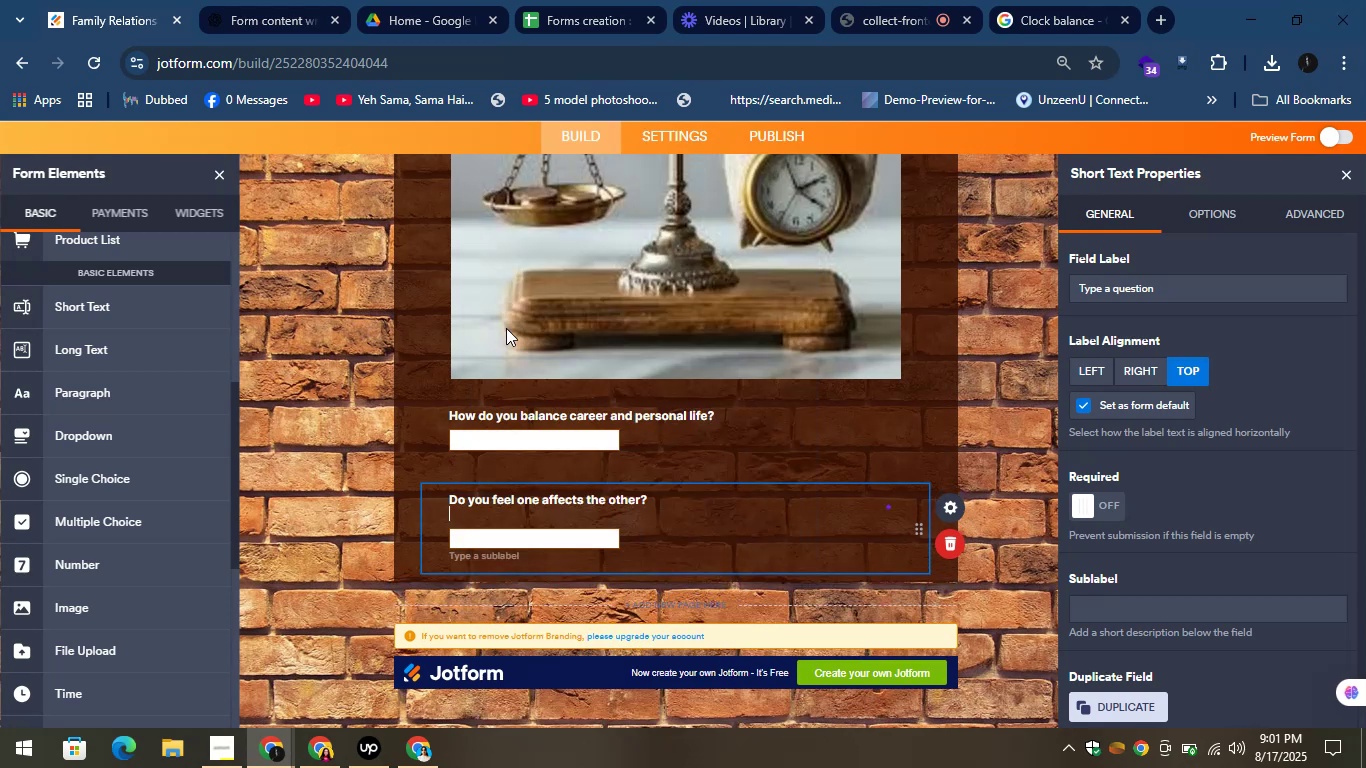 
left_click_drag(start_coordinate=[260, 0], to_coordinate=[266, 0])
 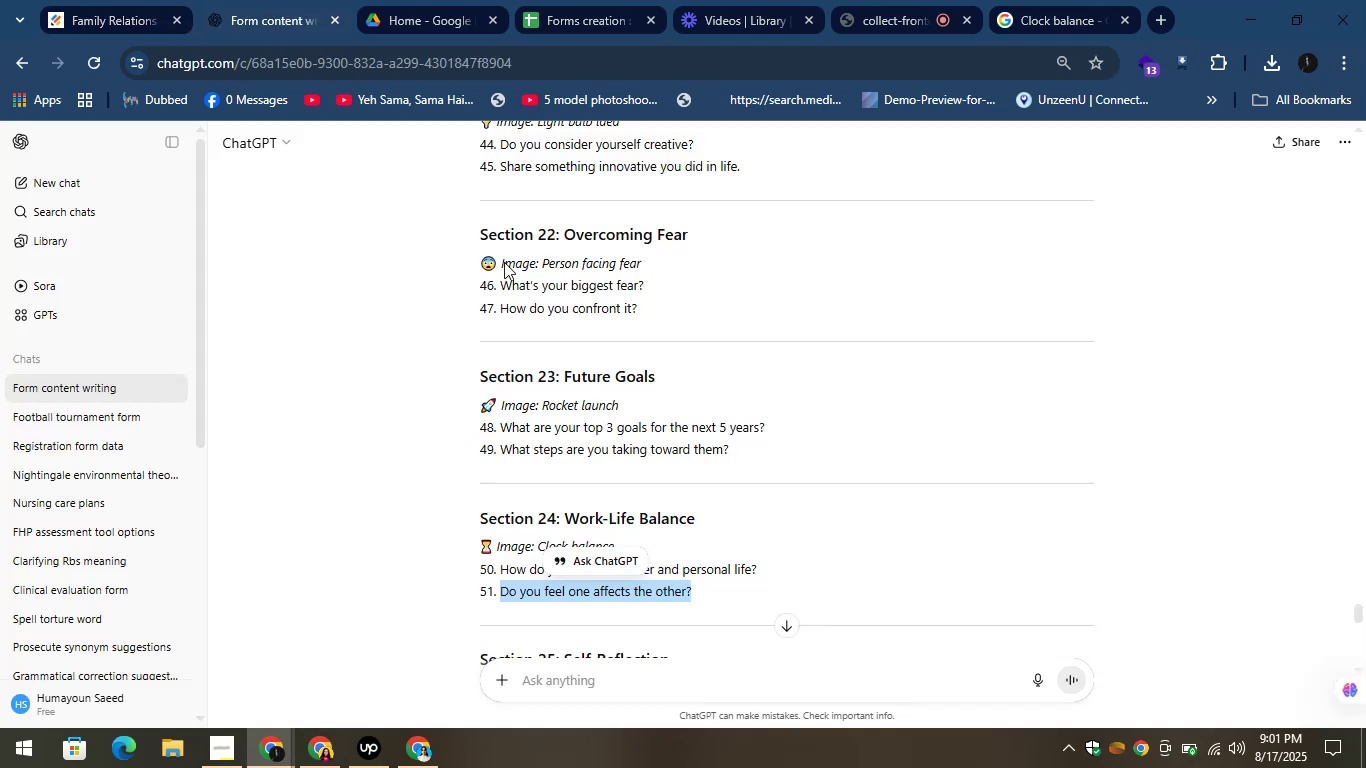 
scroll: coordinate [742, 437], scroll_direction: down, amount: 3.0
 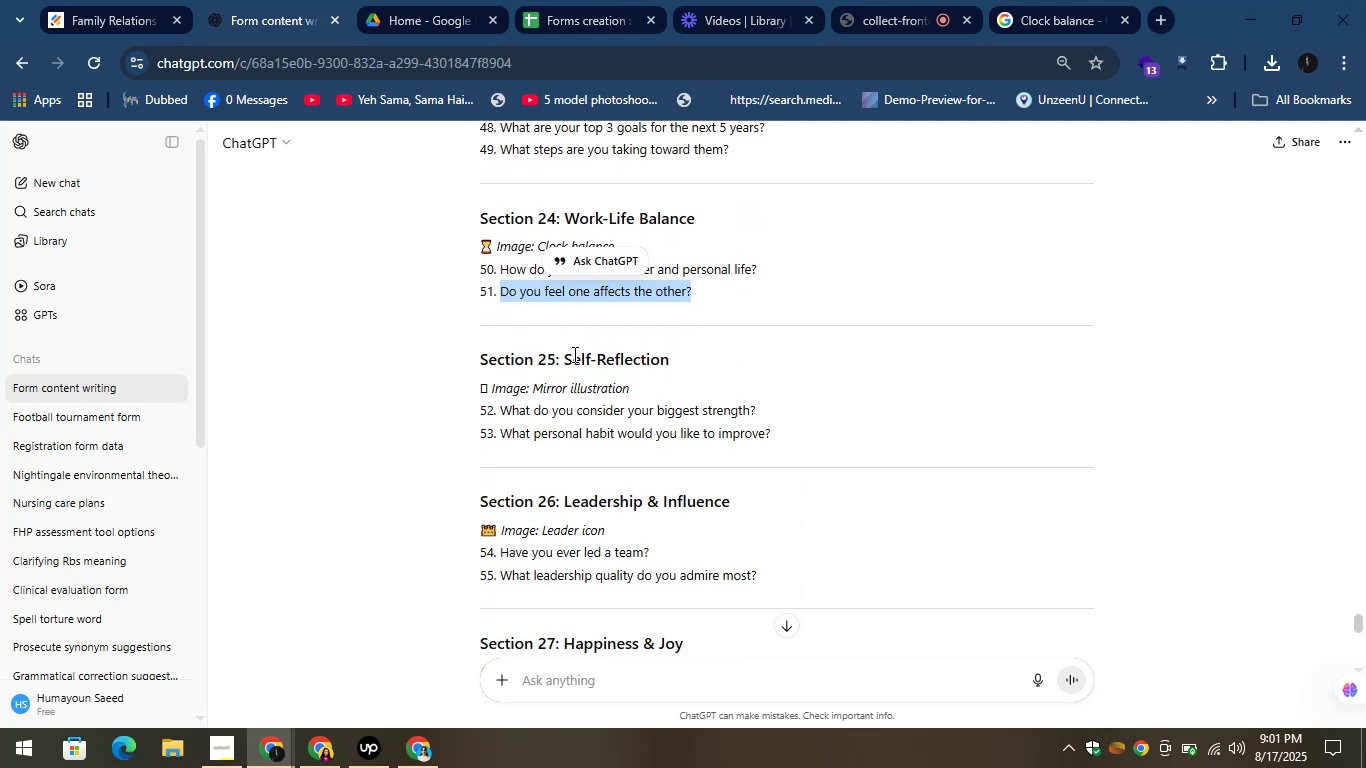 
left_click_drag(start_coordinate=[565, 353], to_coordinate=[729, 338])
 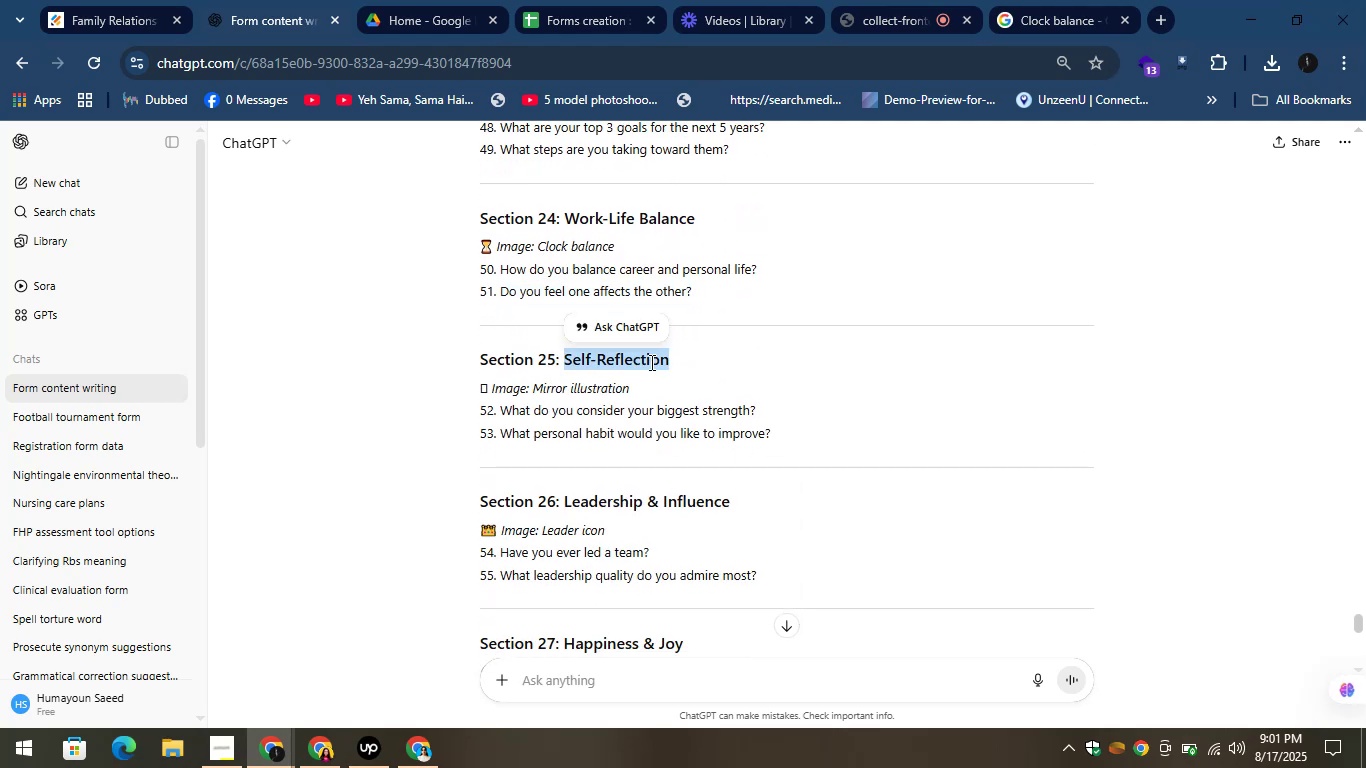 
right_click([641, 357])
 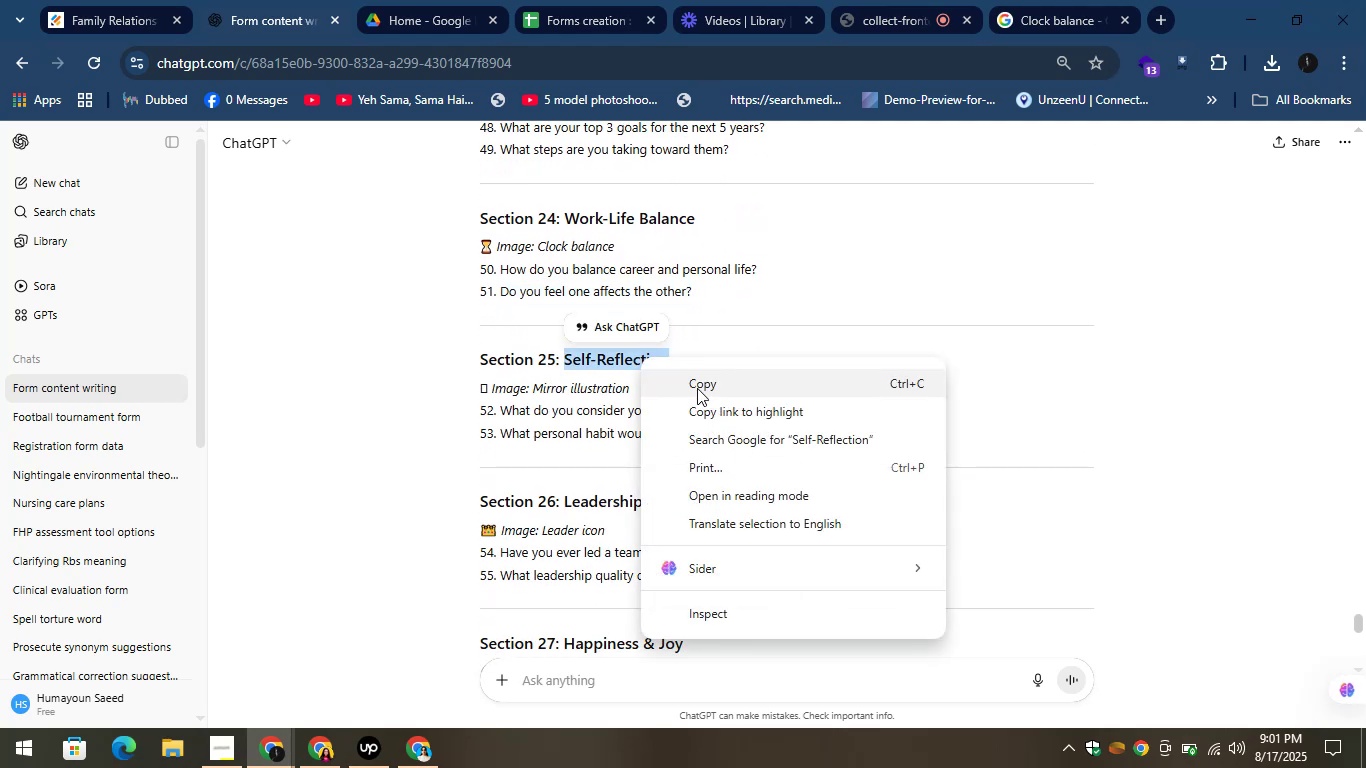 
left_click([698, 388])
 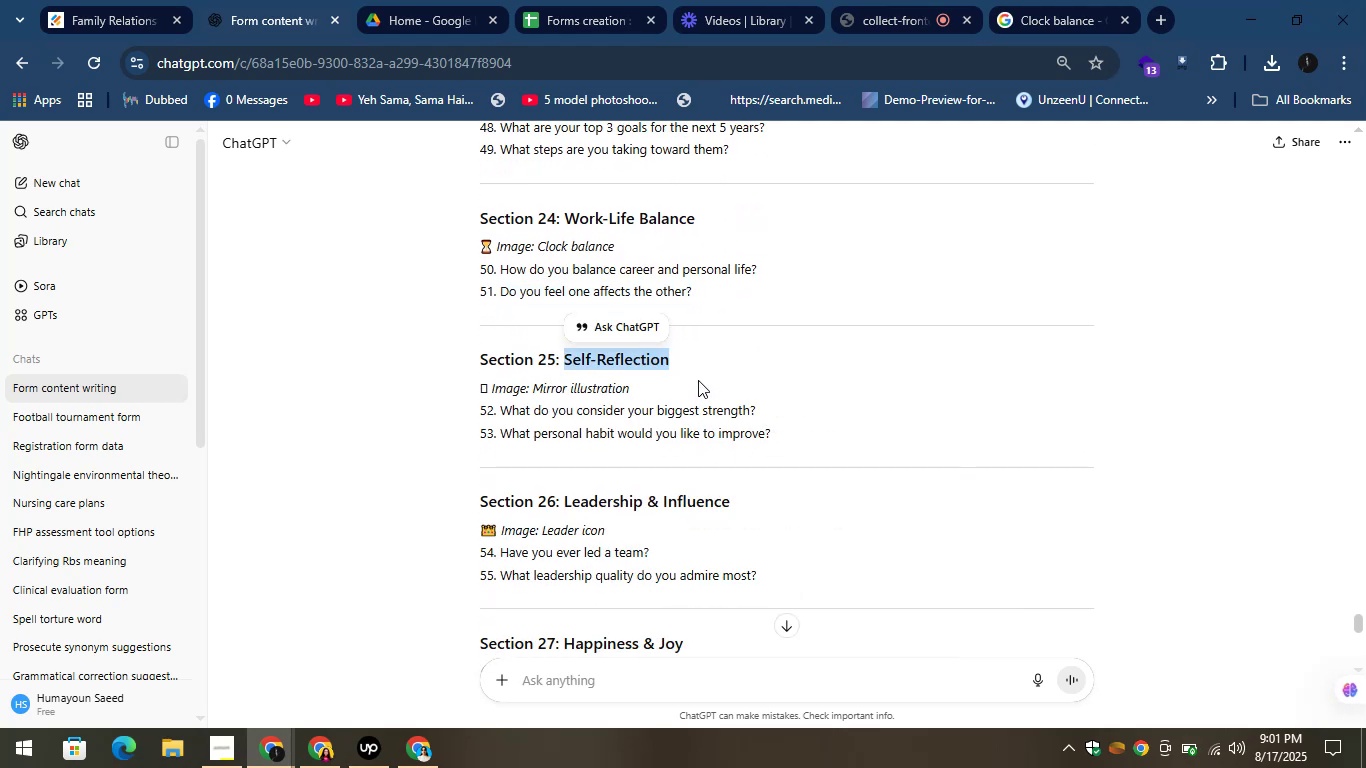 
left_click([91, 0])
 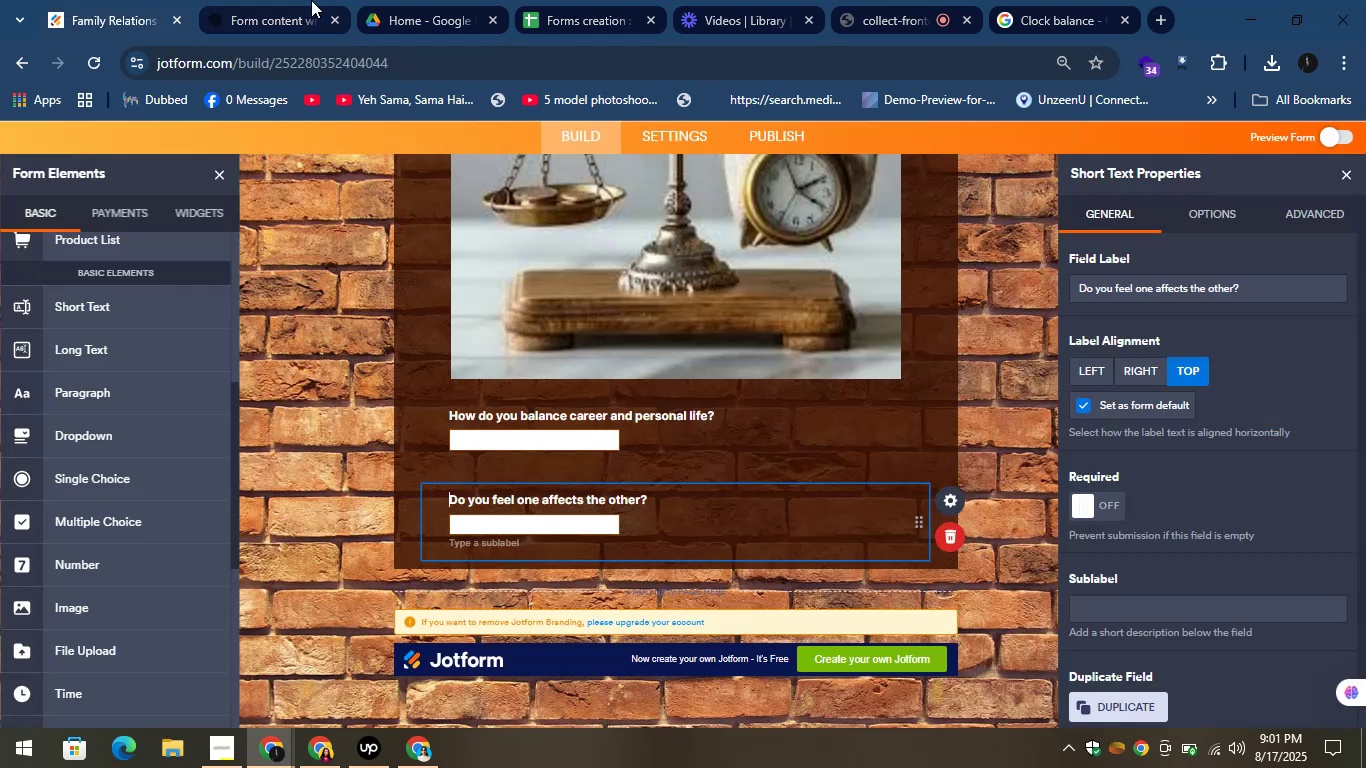 
left_click([269, 0])
 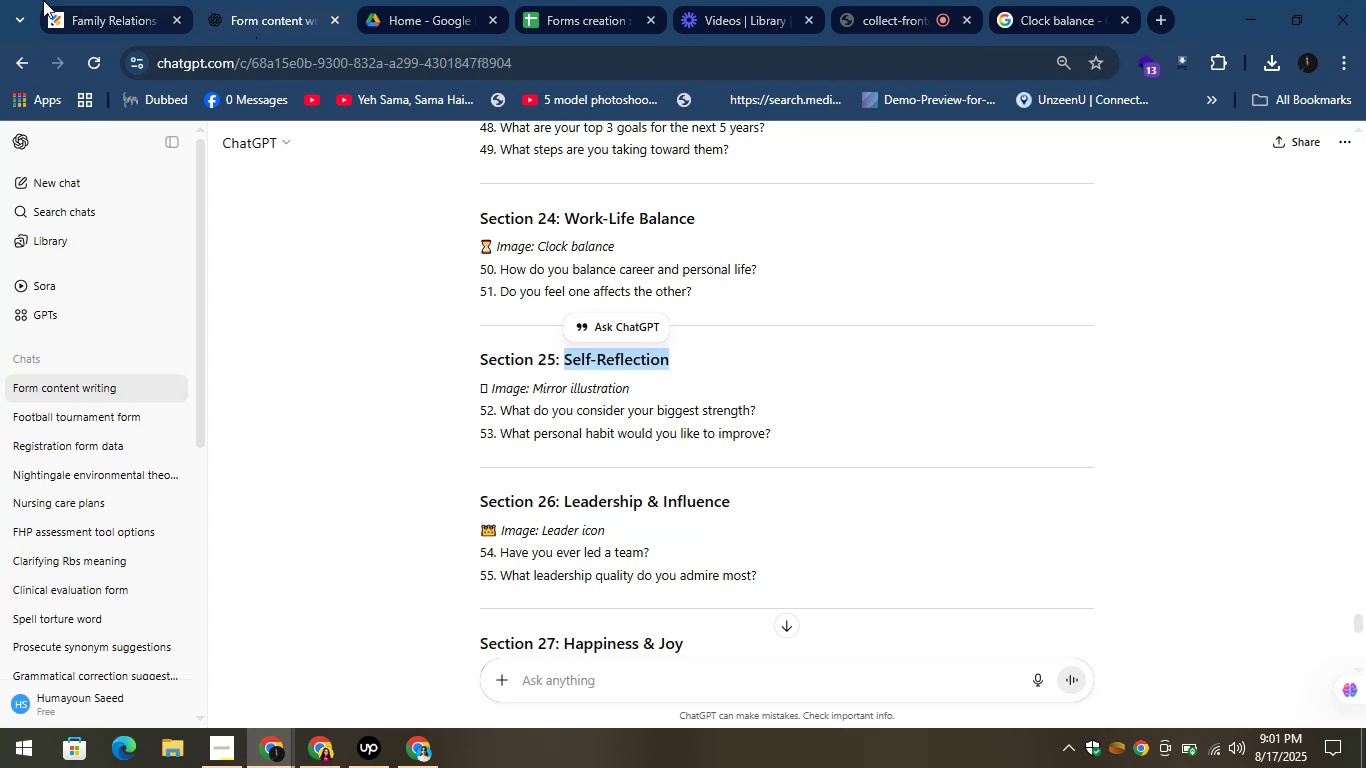 
left_click([103, 0])
 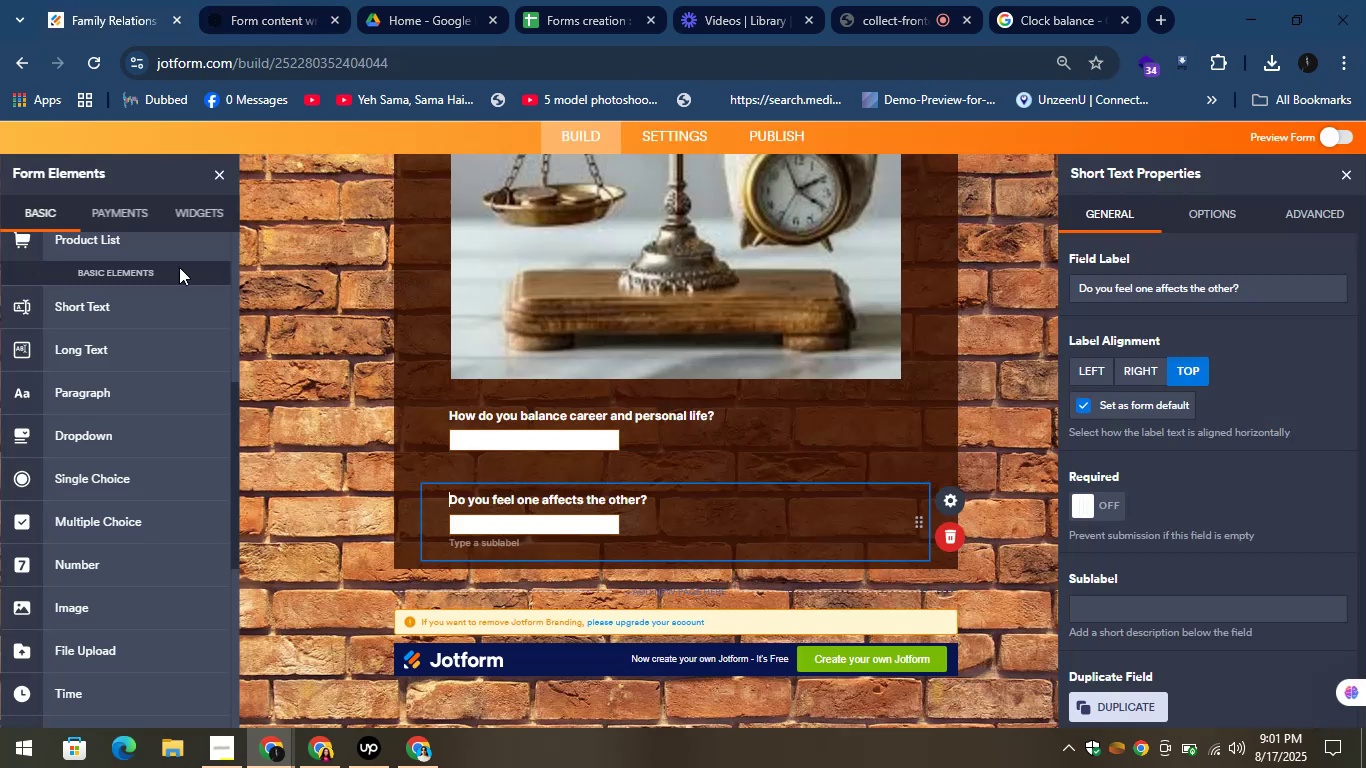 
scroll: coordinate [103, 260], scroll_direction: up, amount: 6.0
 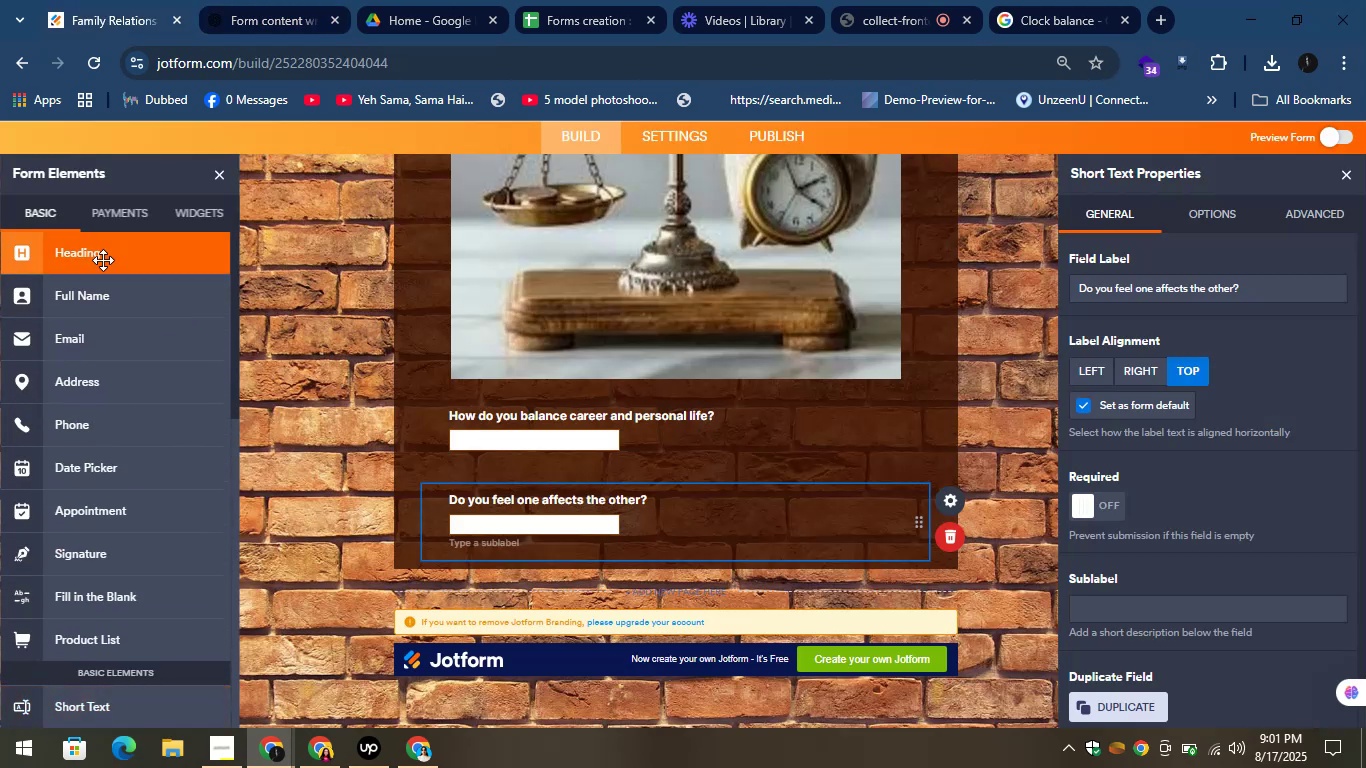 
left_click_drag(start_coordinate=[103, 260], to_coordinate=[550, 599])
 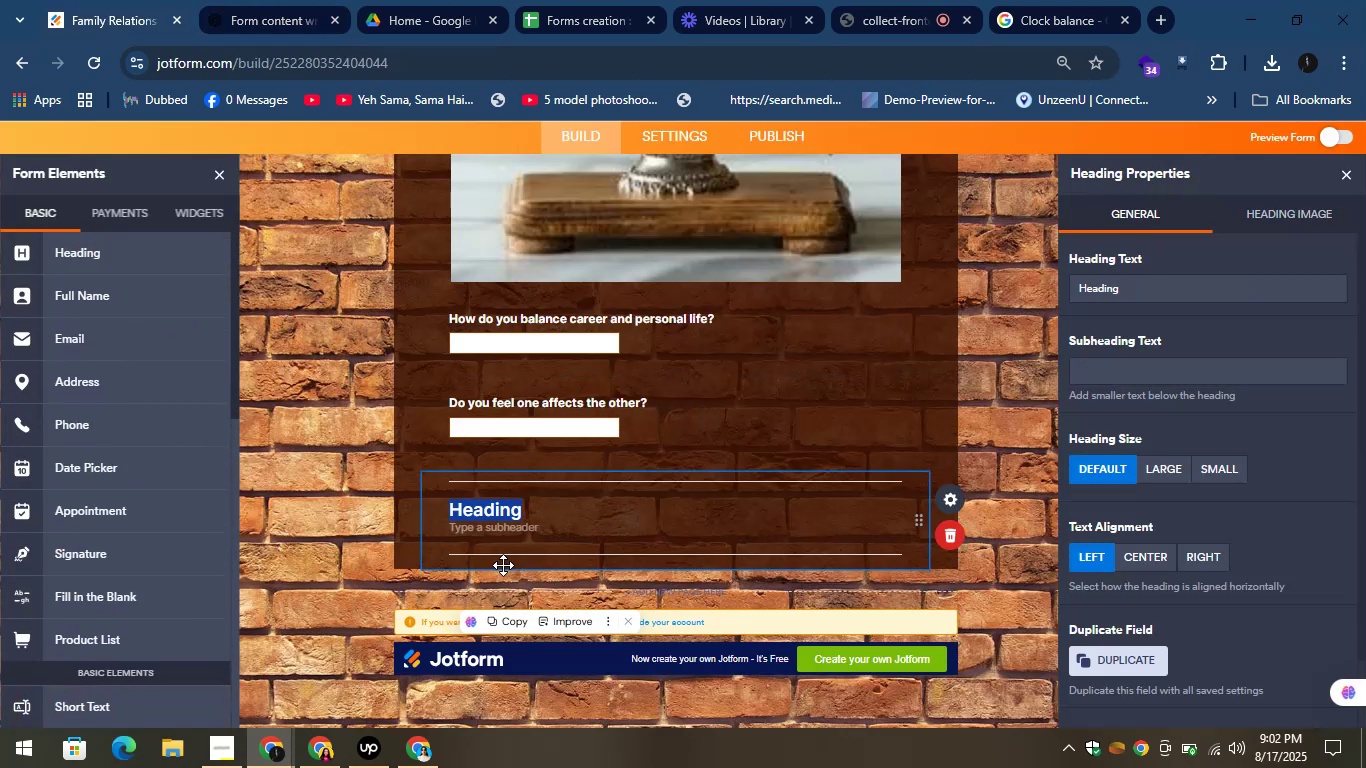 
right_click([484, 508])
 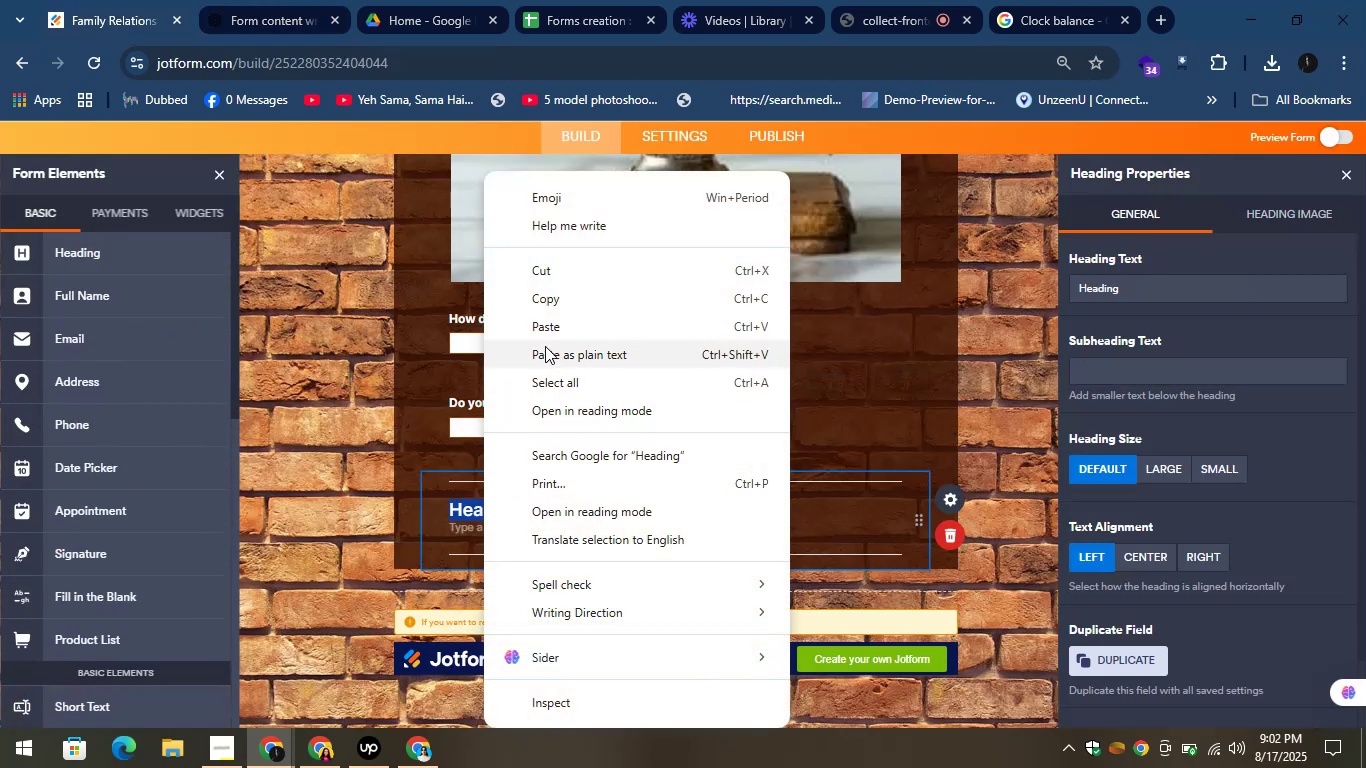 
left_click([540, 324])
 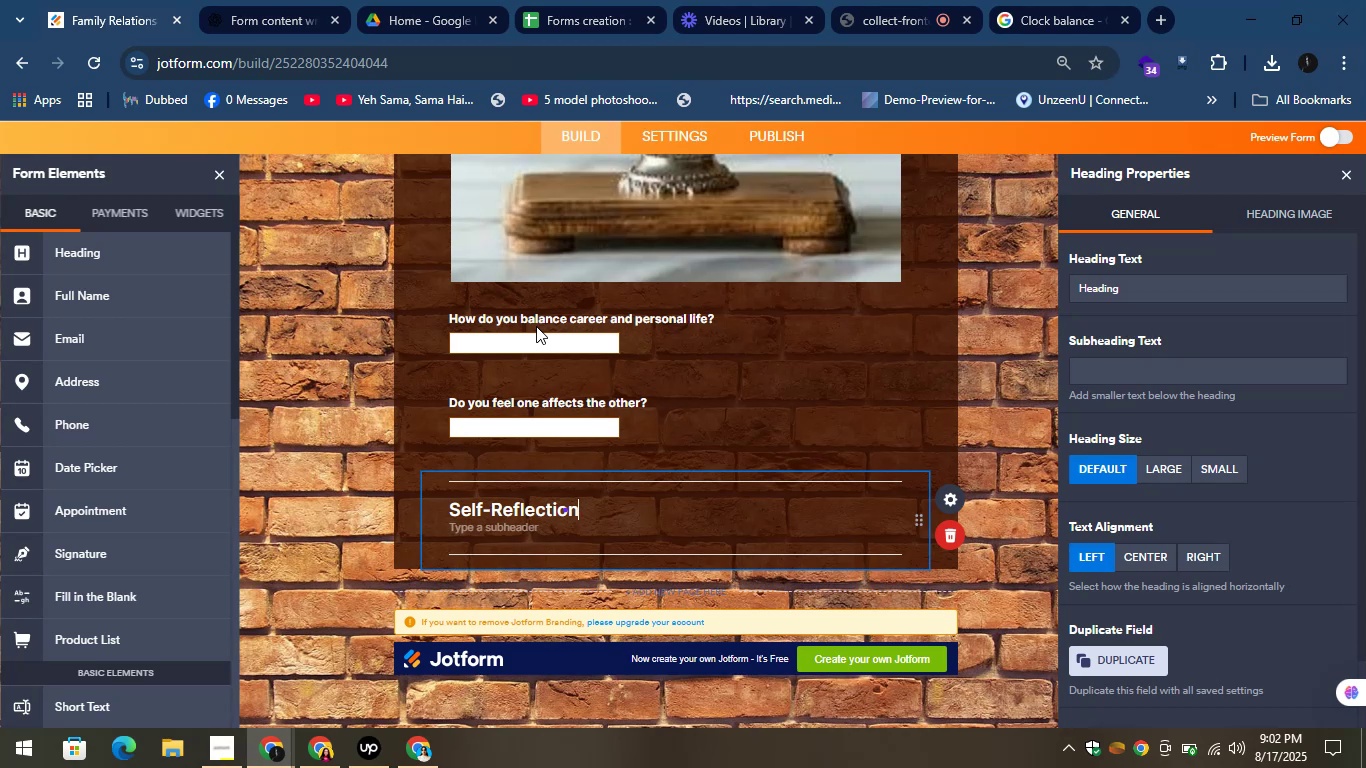 
wait(13.83)
 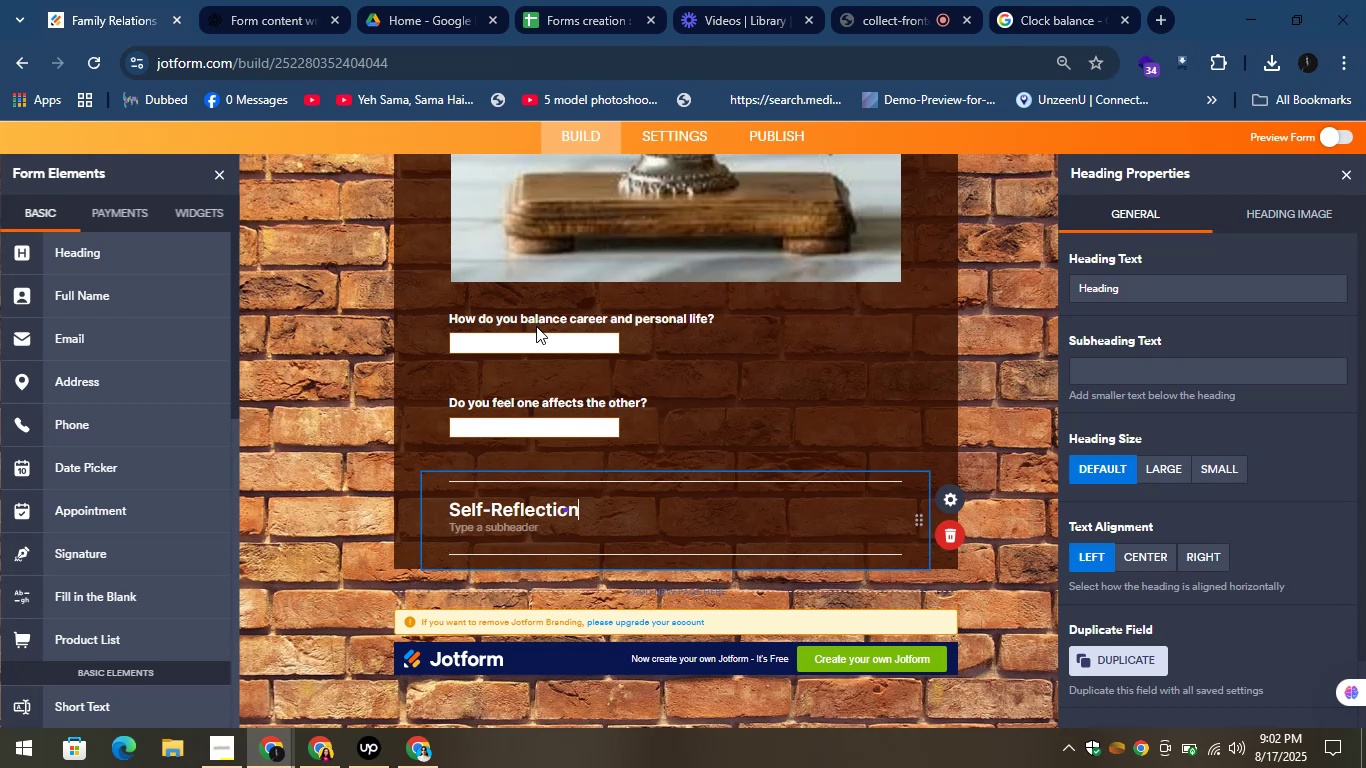 
left_click_drag(start_coordinate=[530, 392], to_coordinate=[675, 398])
 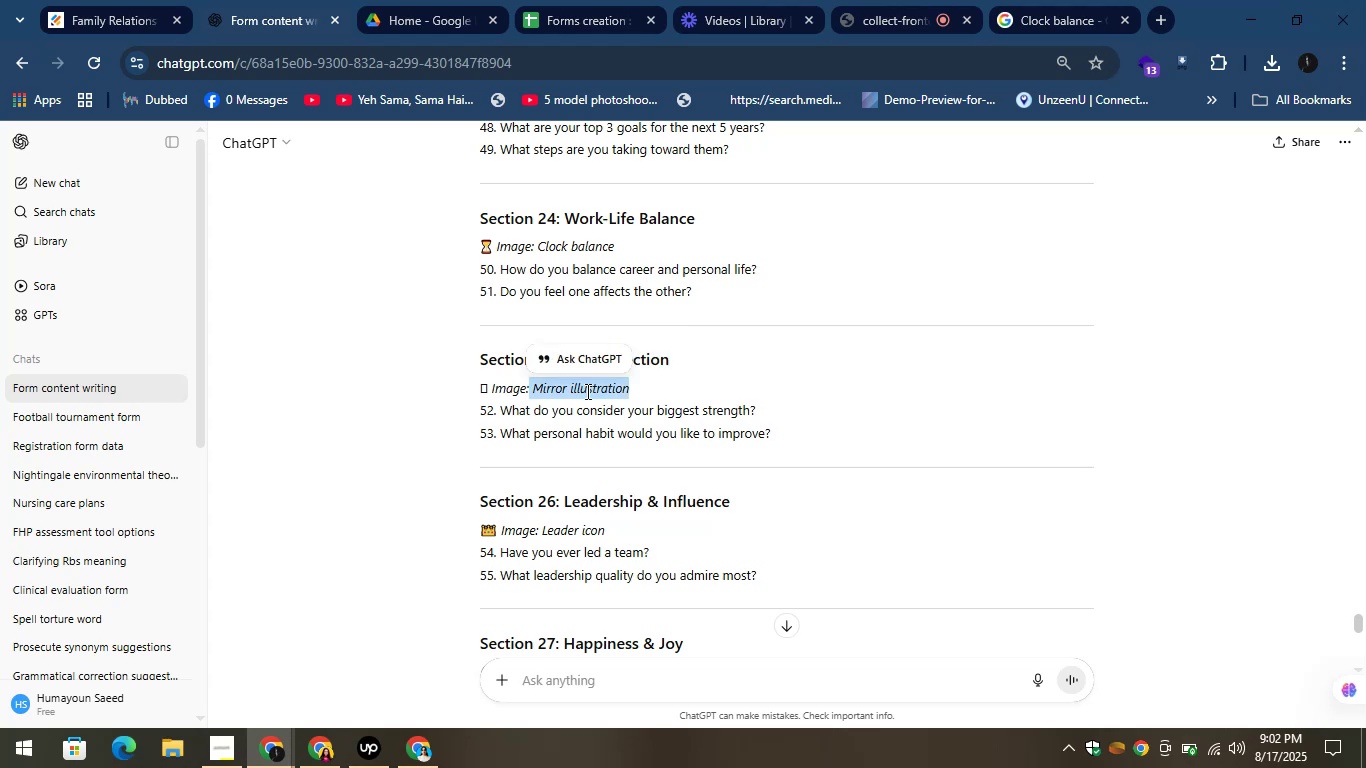 
right_click([579, 389])
 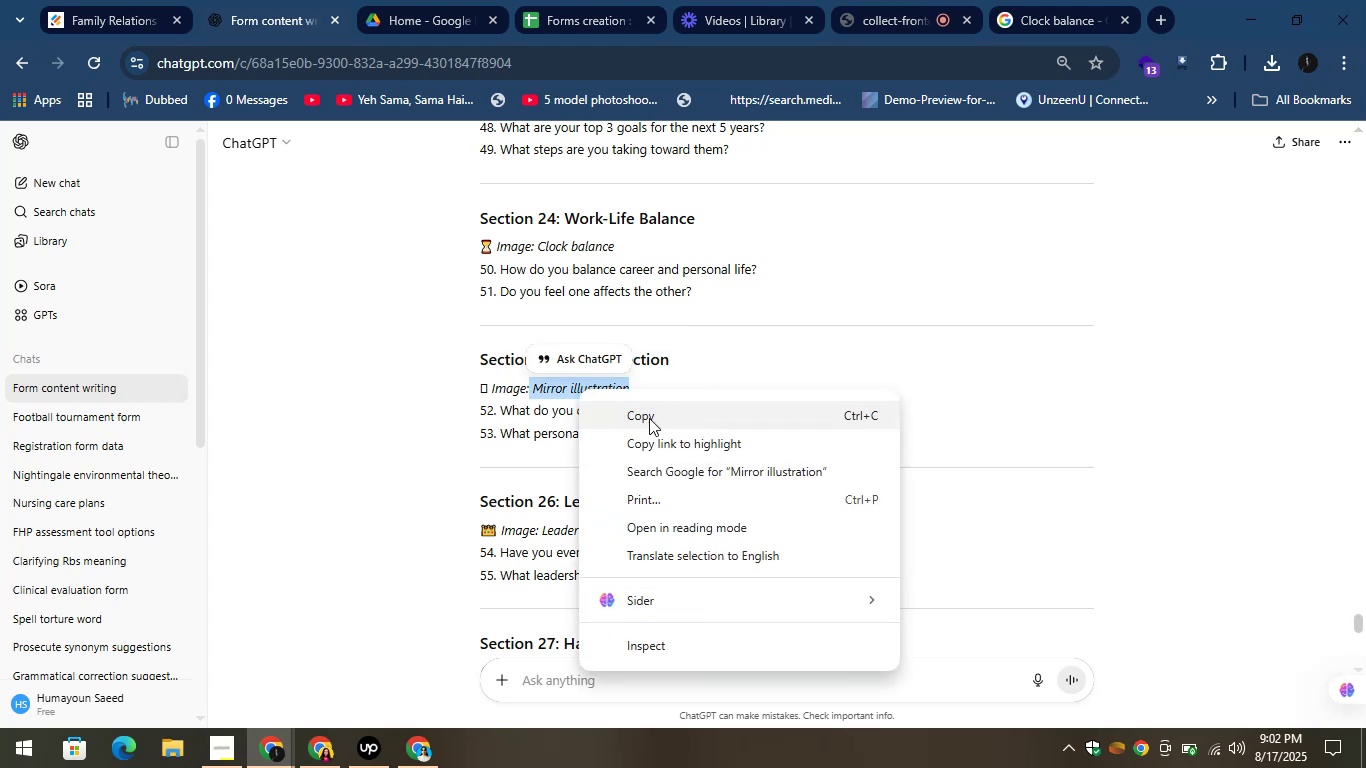 
left_click([649, 419])
 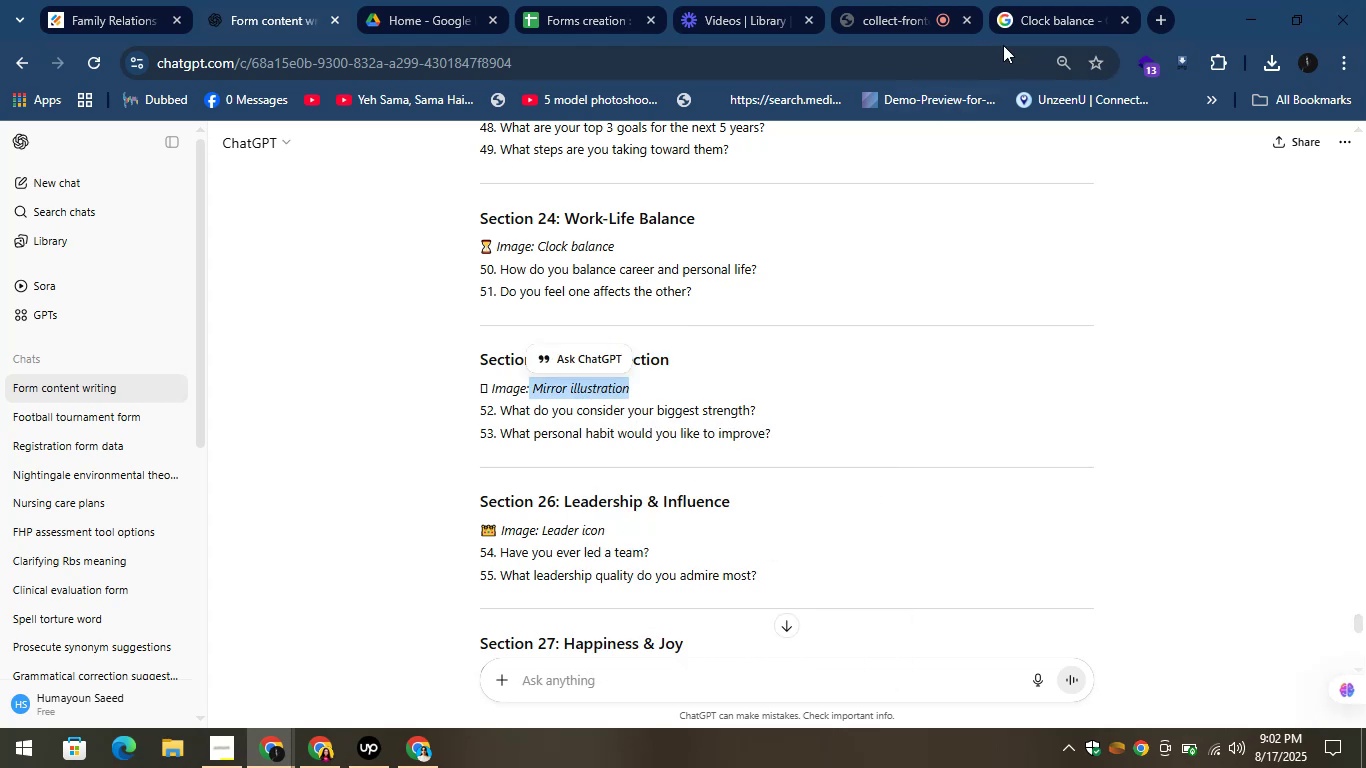 
left_click([1052, 0])
 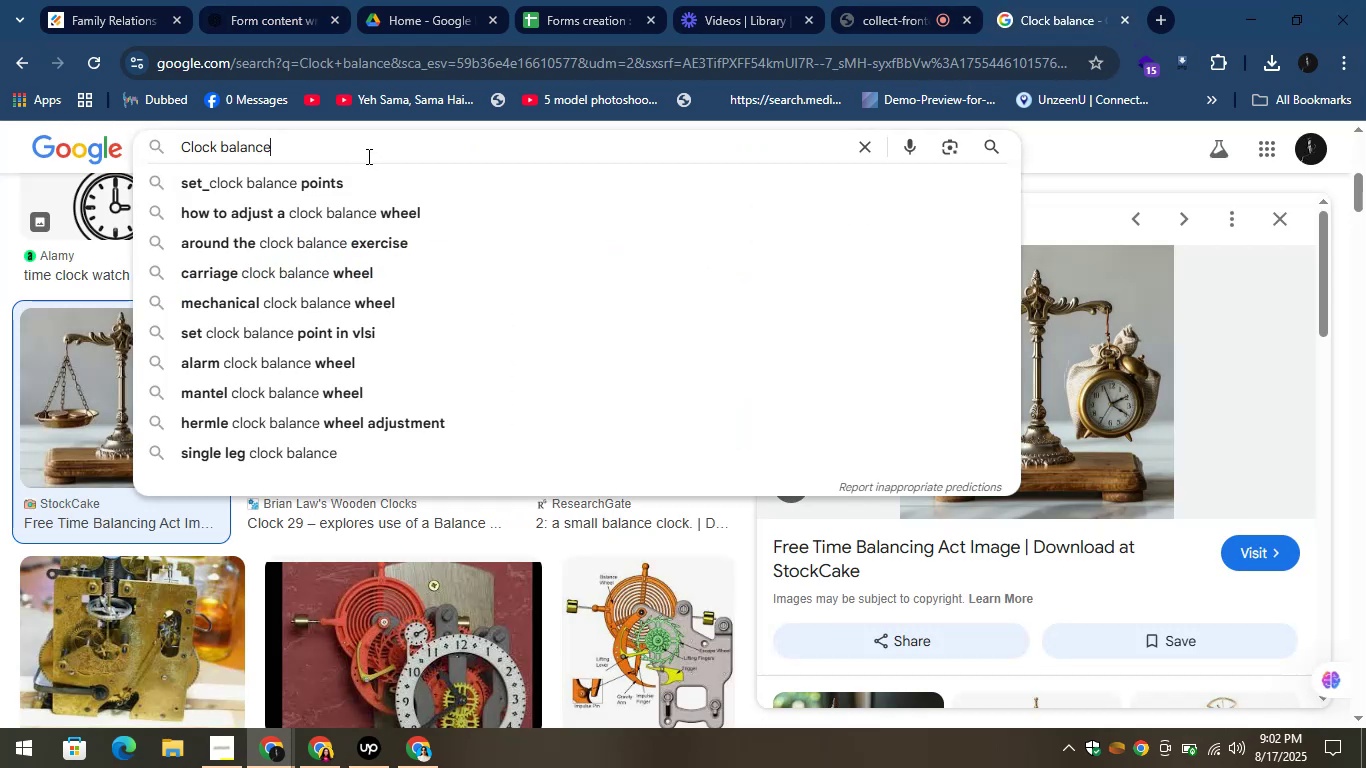 
key(Control+A)
 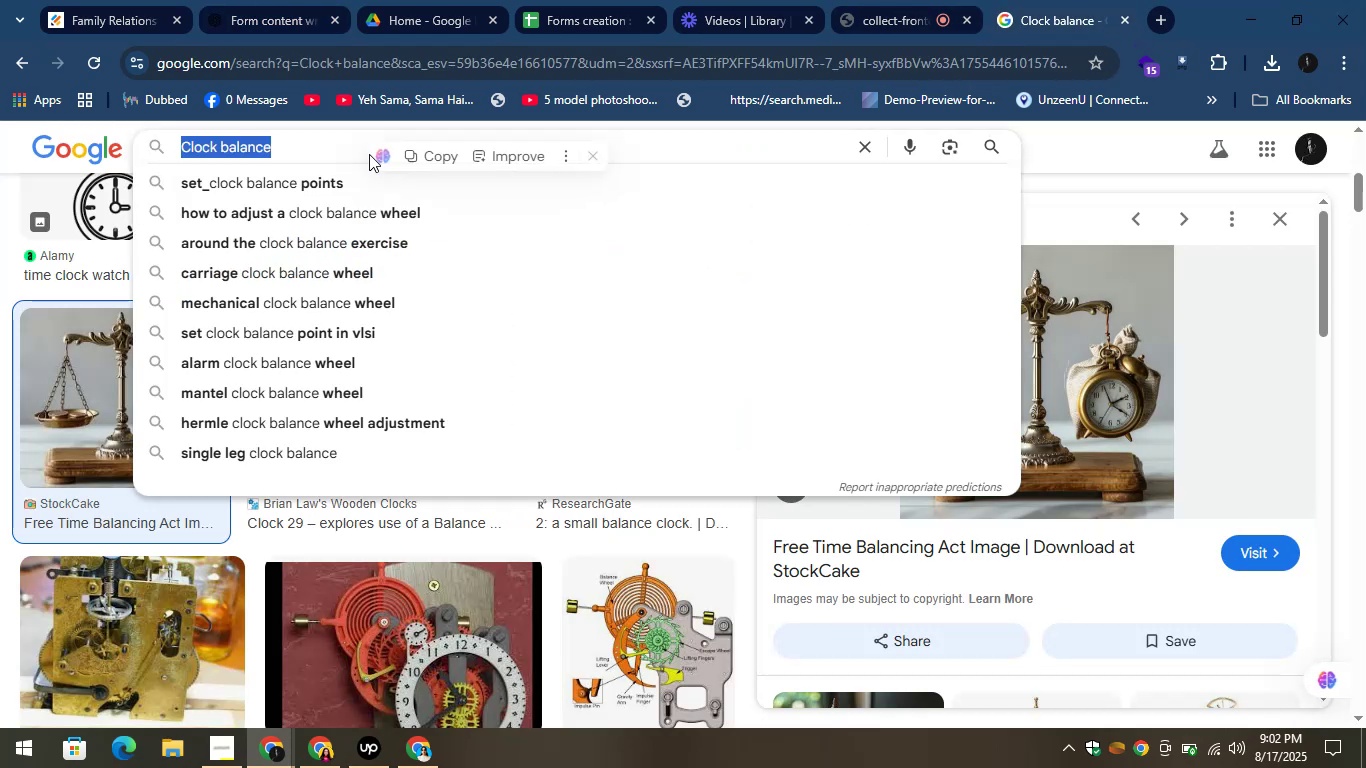 
key(Control+V)
 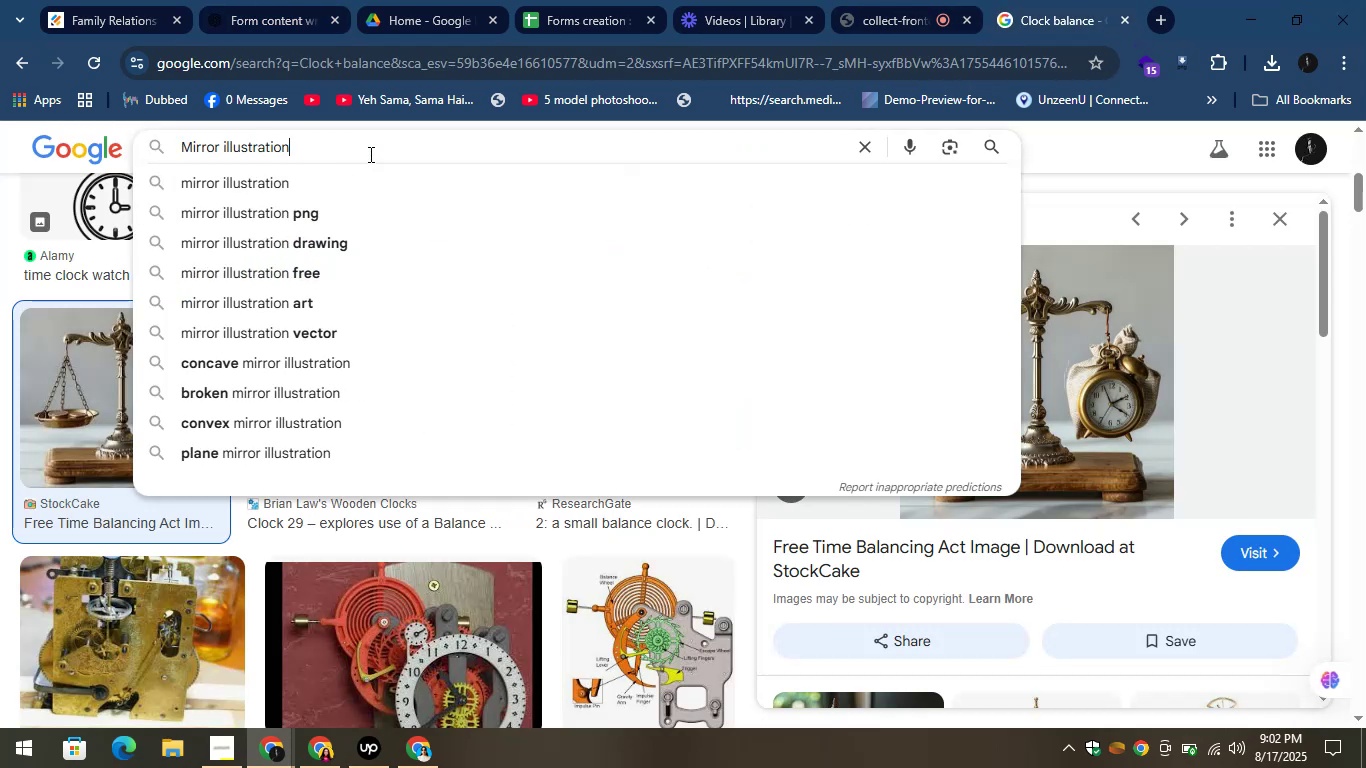 
key(Enter)
 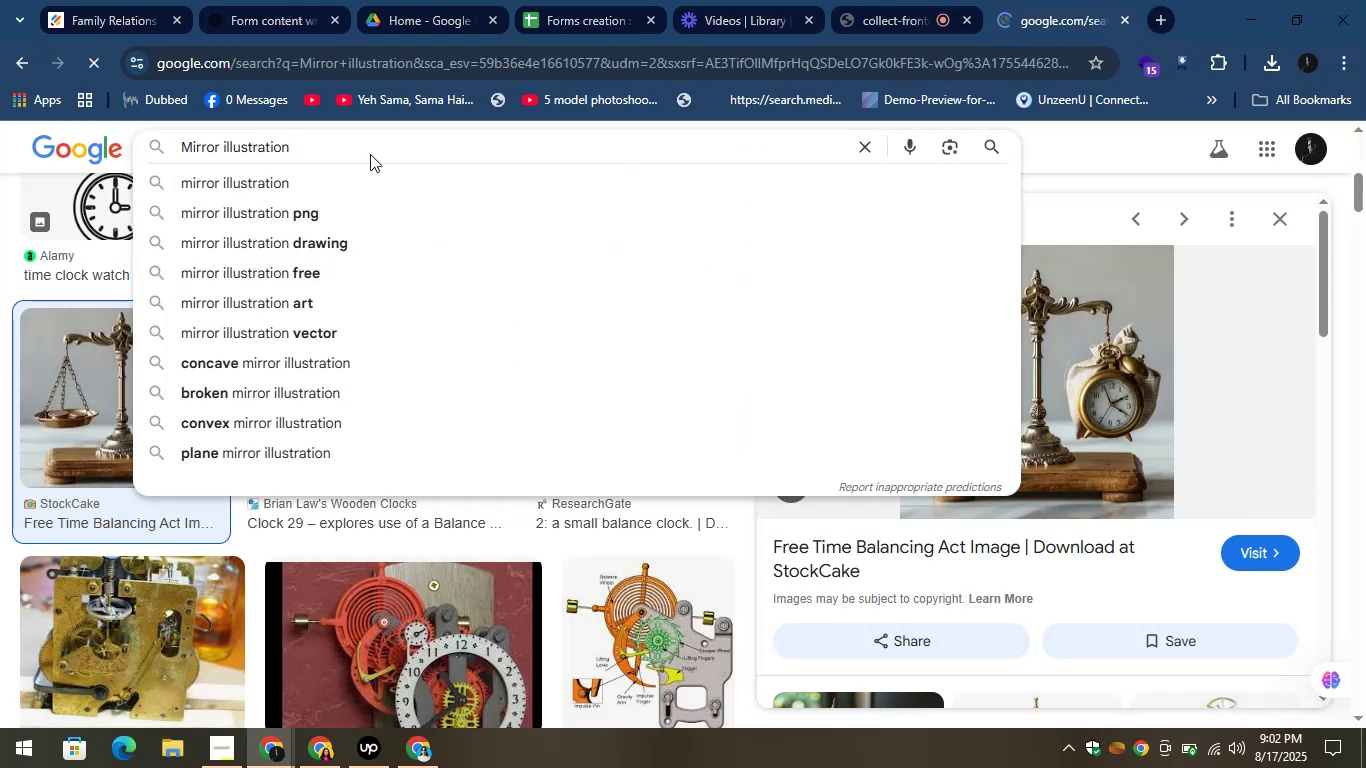 
mouse_move([385, 208])
 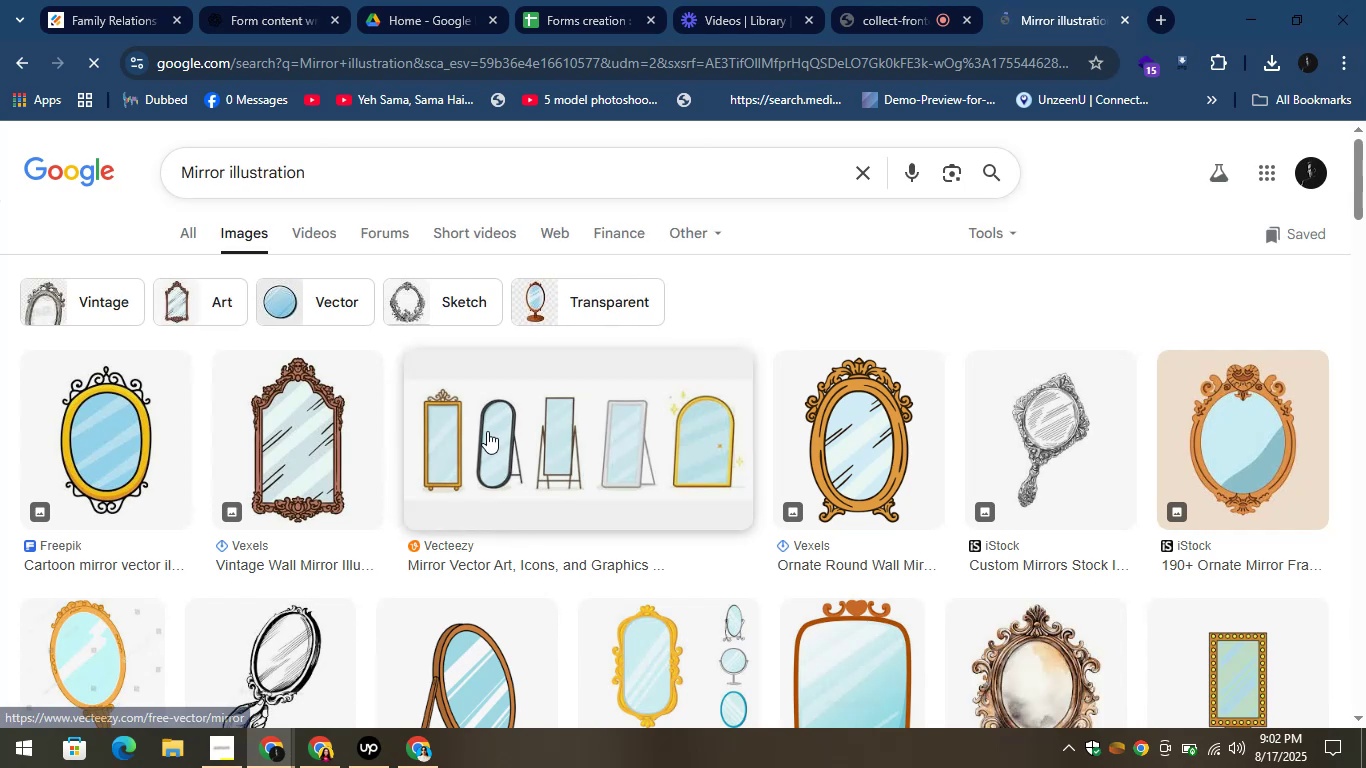 
wait(5.07)
 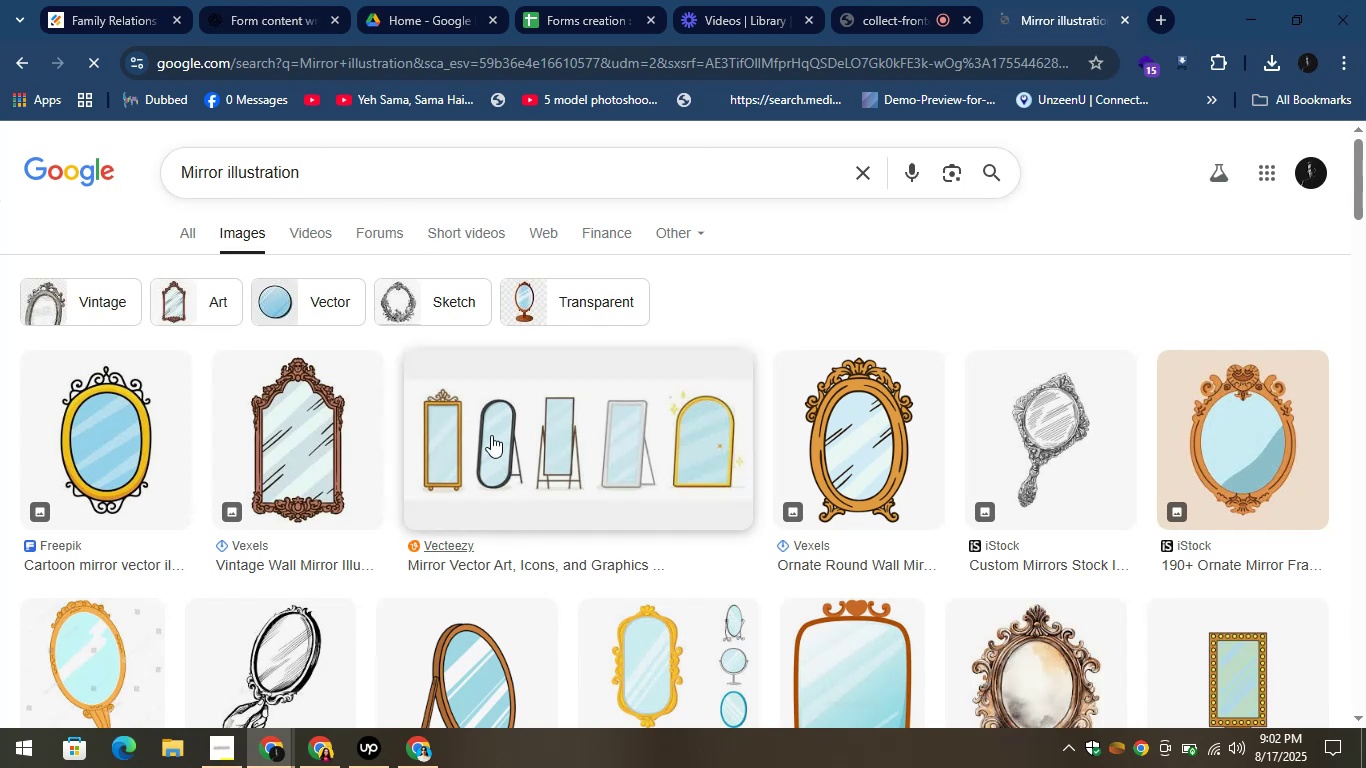 
left_click([877, 441])
 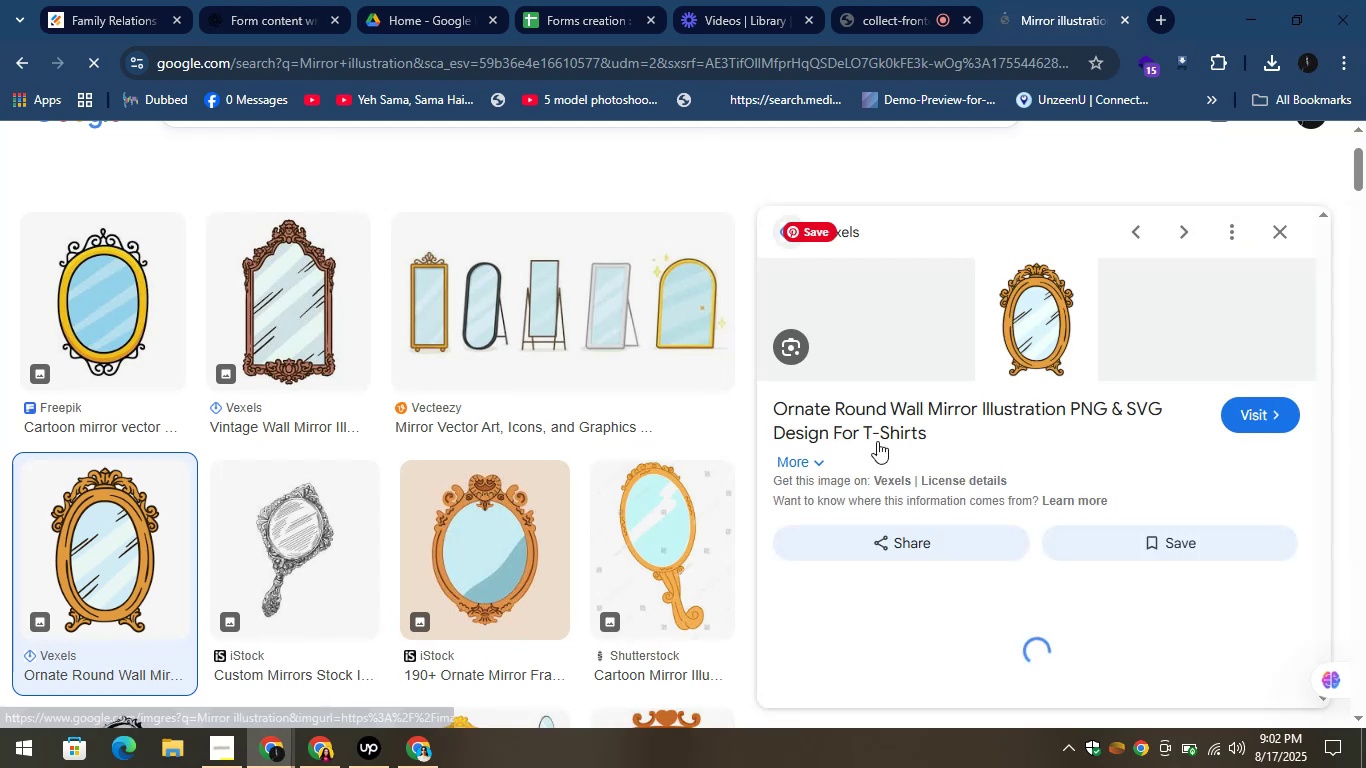 
wait(8.02)
 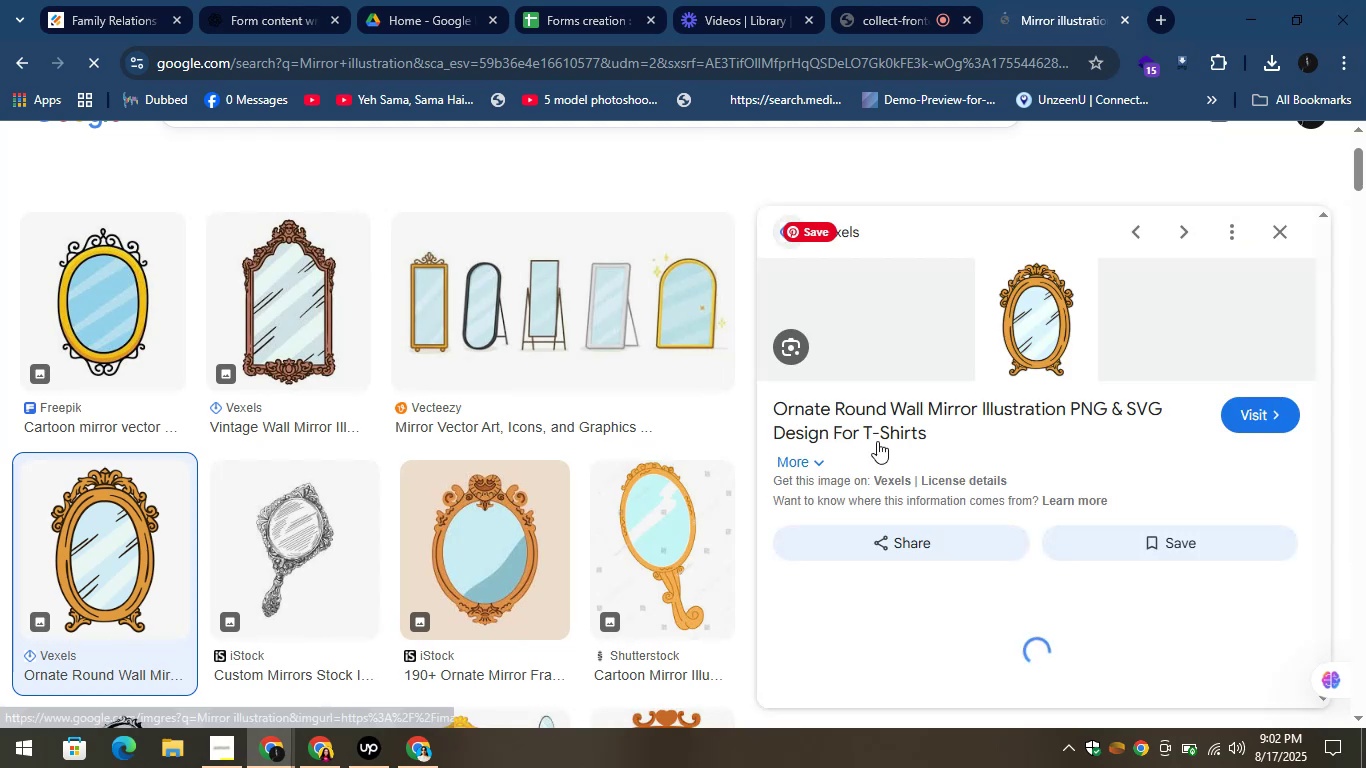 
left_click_drag(start_coordinate=[428, 539], to_coordinate=[427, 533])
 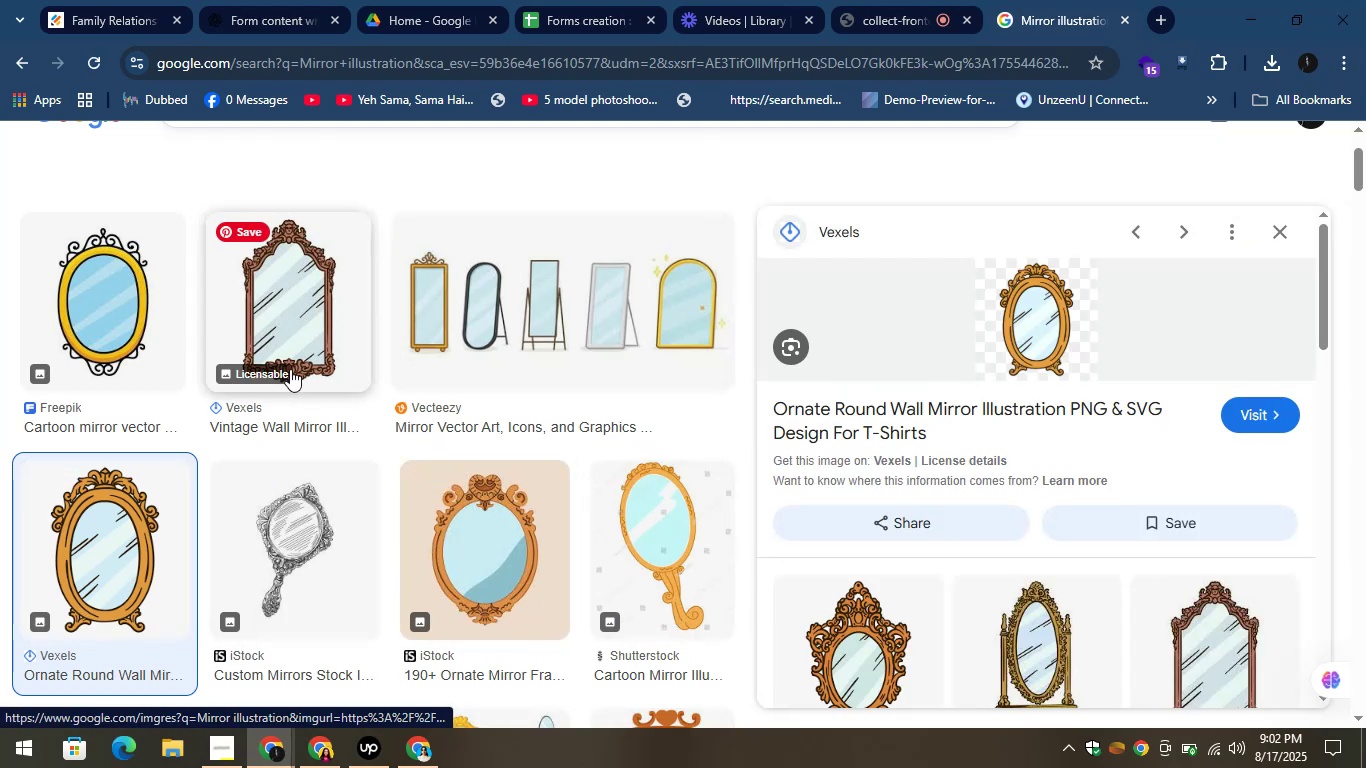 
scroll: coordinate [472, 420], scroll_direction: down, amount: 2.0
 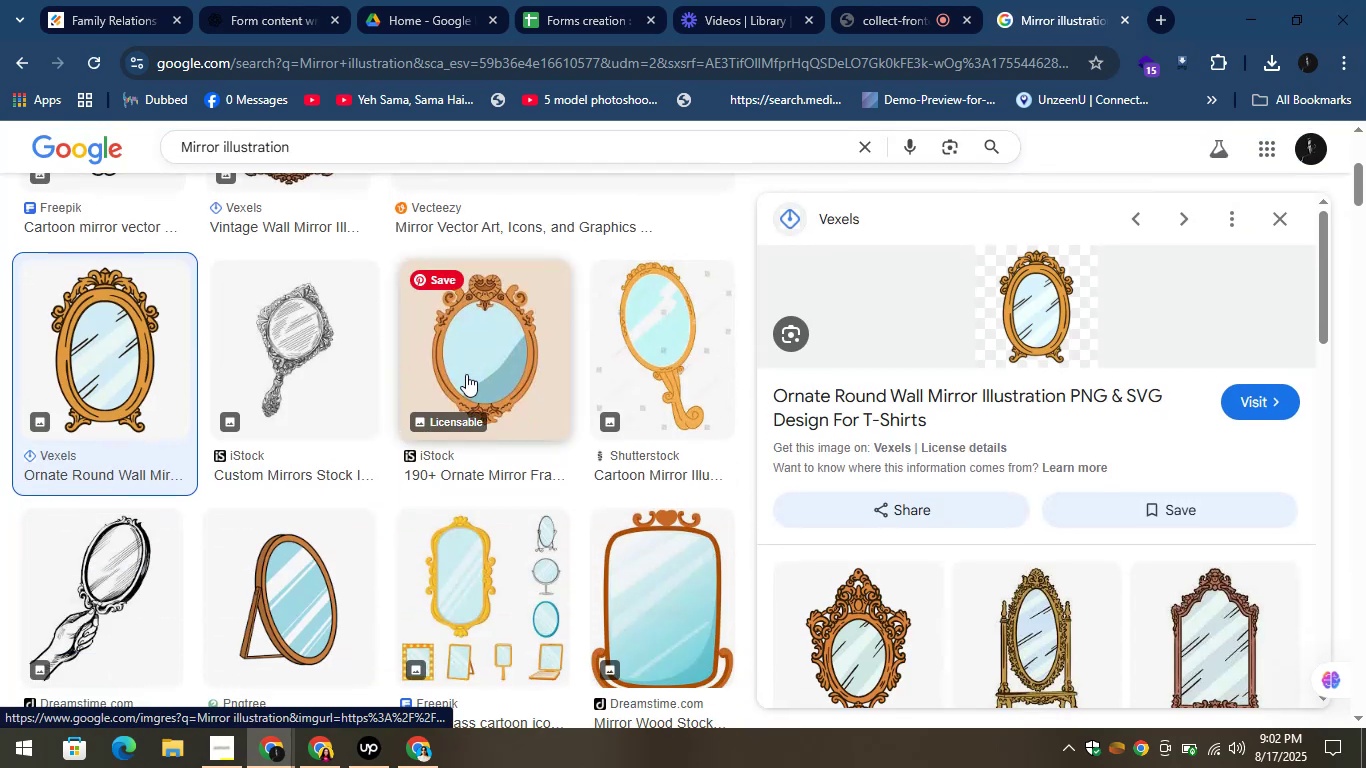 
left_click([464, 361])
 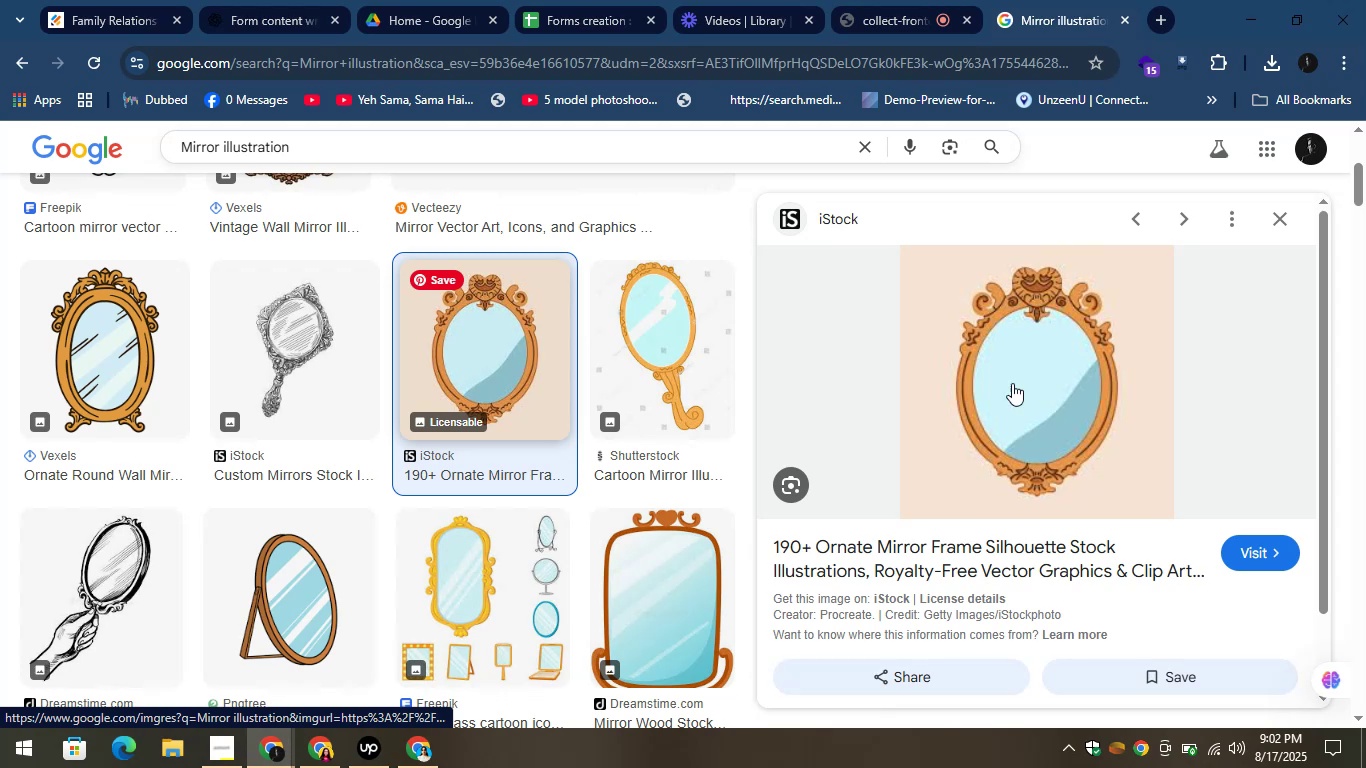 
right_click([1019, 369])
 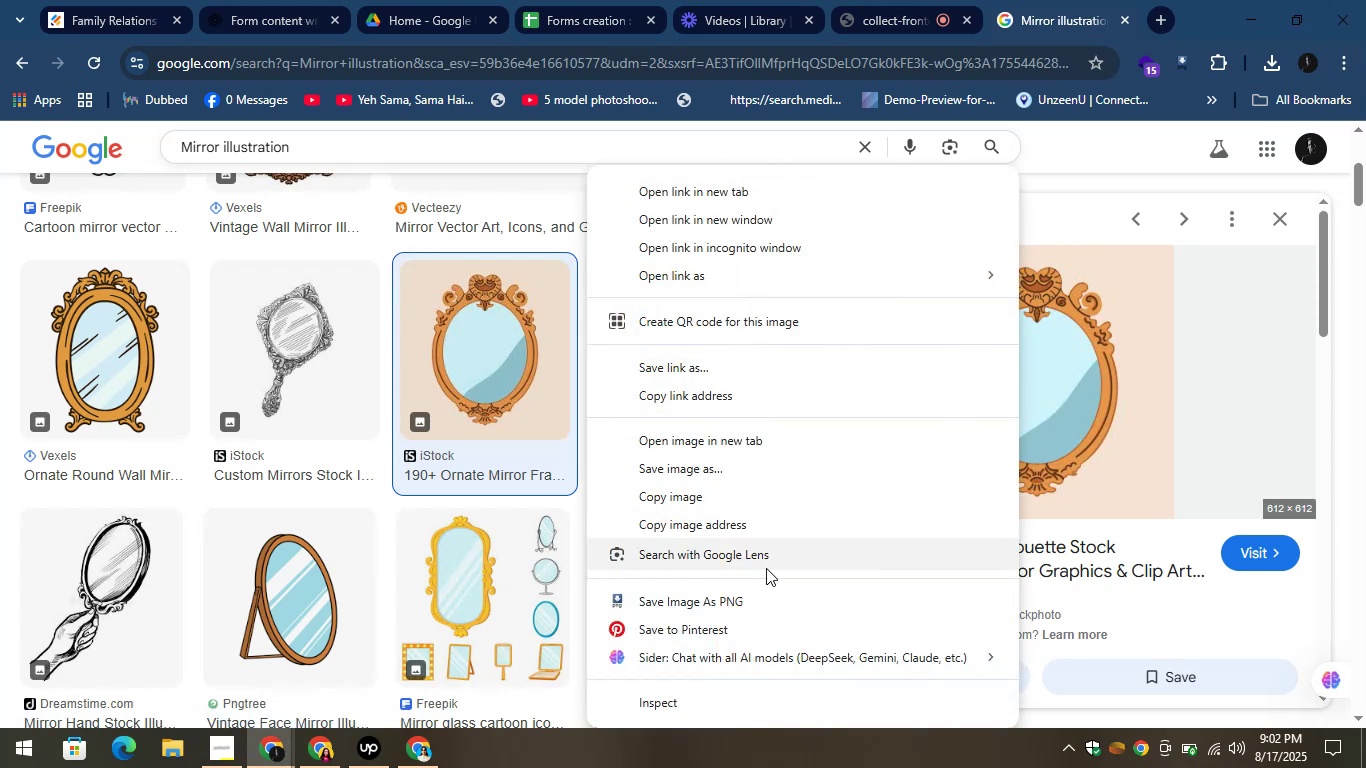 
left_click([738, 592])
 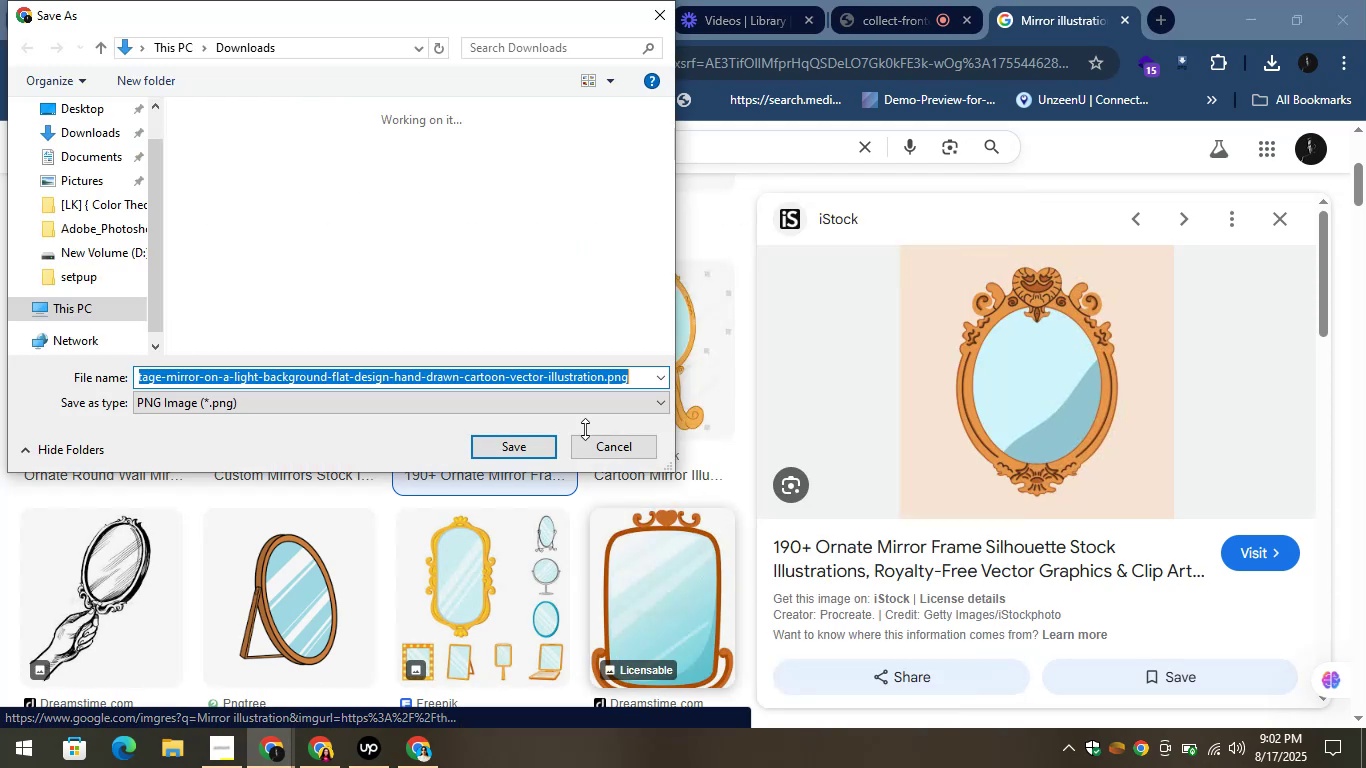 
left_click([515, 447])
 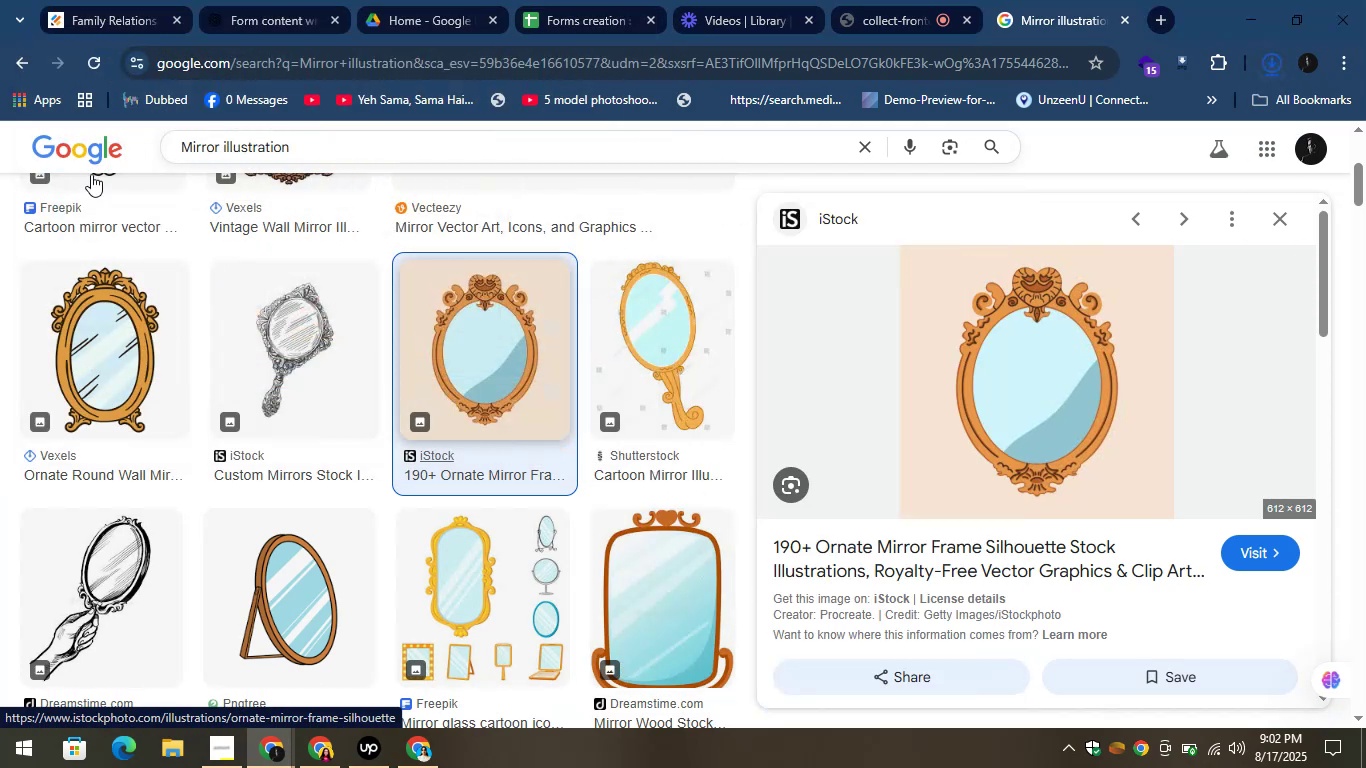 
left_click([70, 0])
 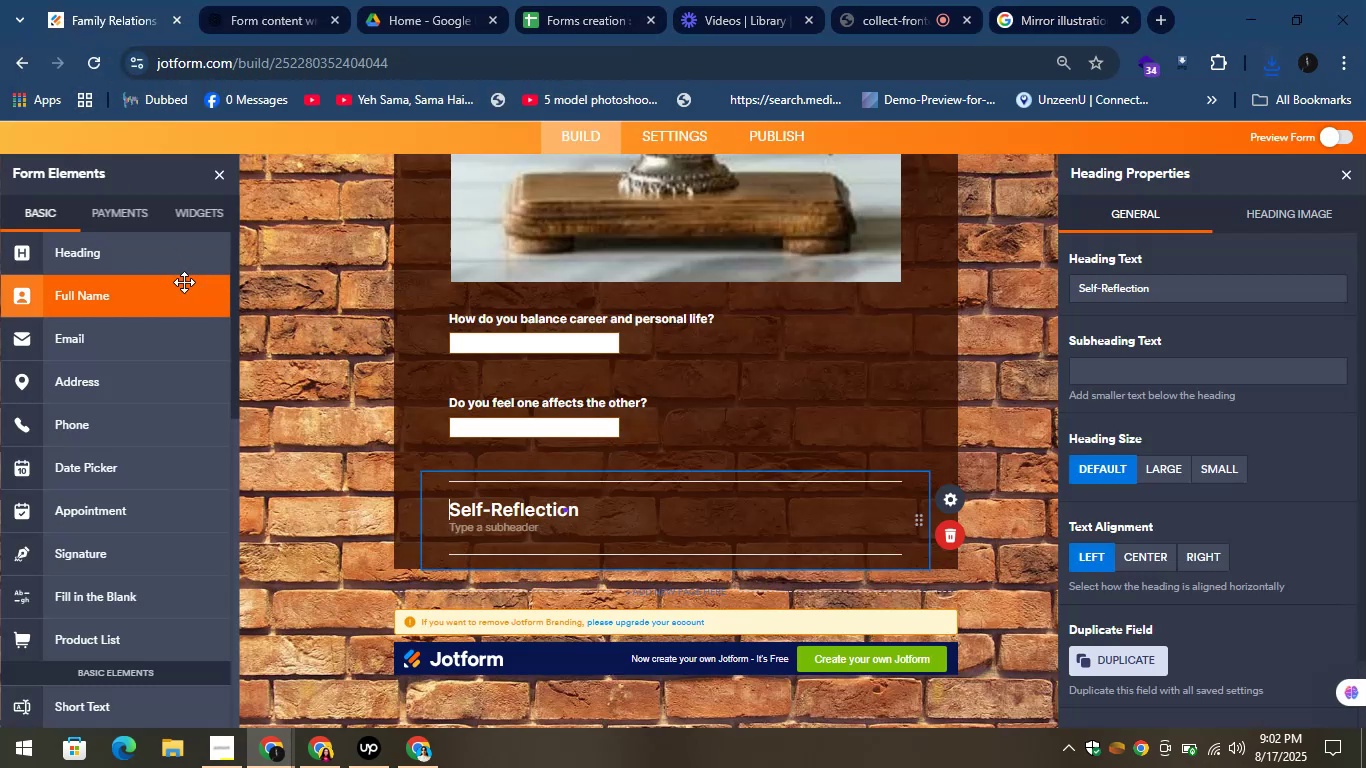 
scroll: coordinate [115, 308], scroll_direction: up, amount: 2.0
 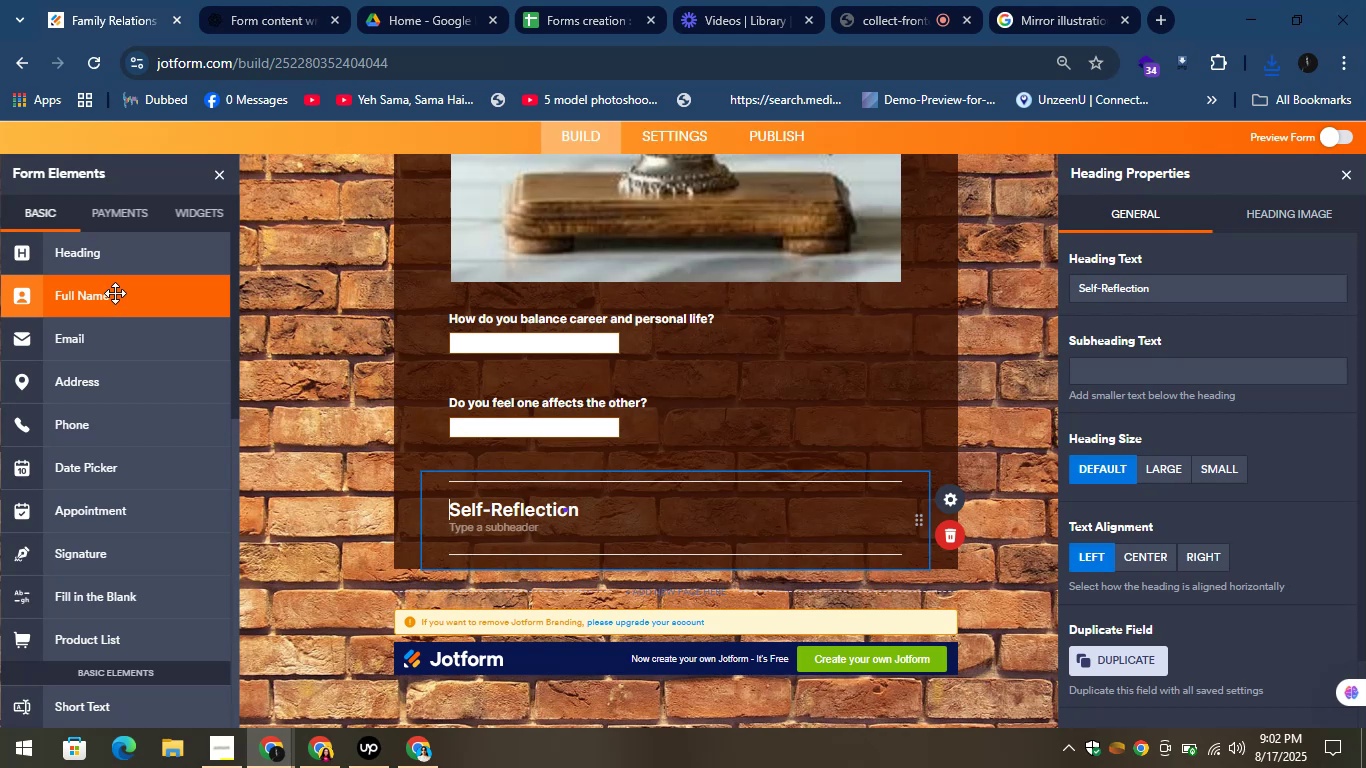 
scroll: coordinate [119, 561], scroll_direction: down, amount: 4.0
 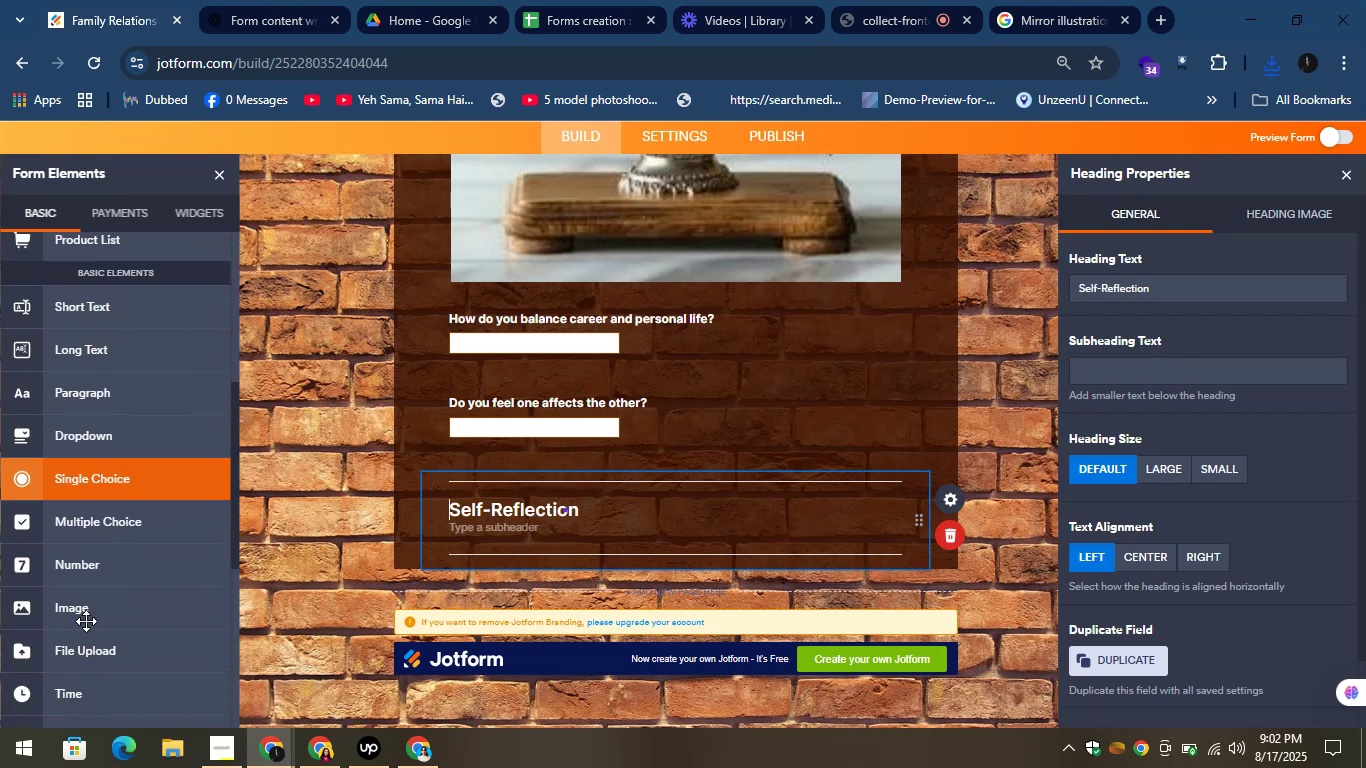 
left_click_drag(start_coordinate=[83, 598], to_coordinate=[454, 518])
 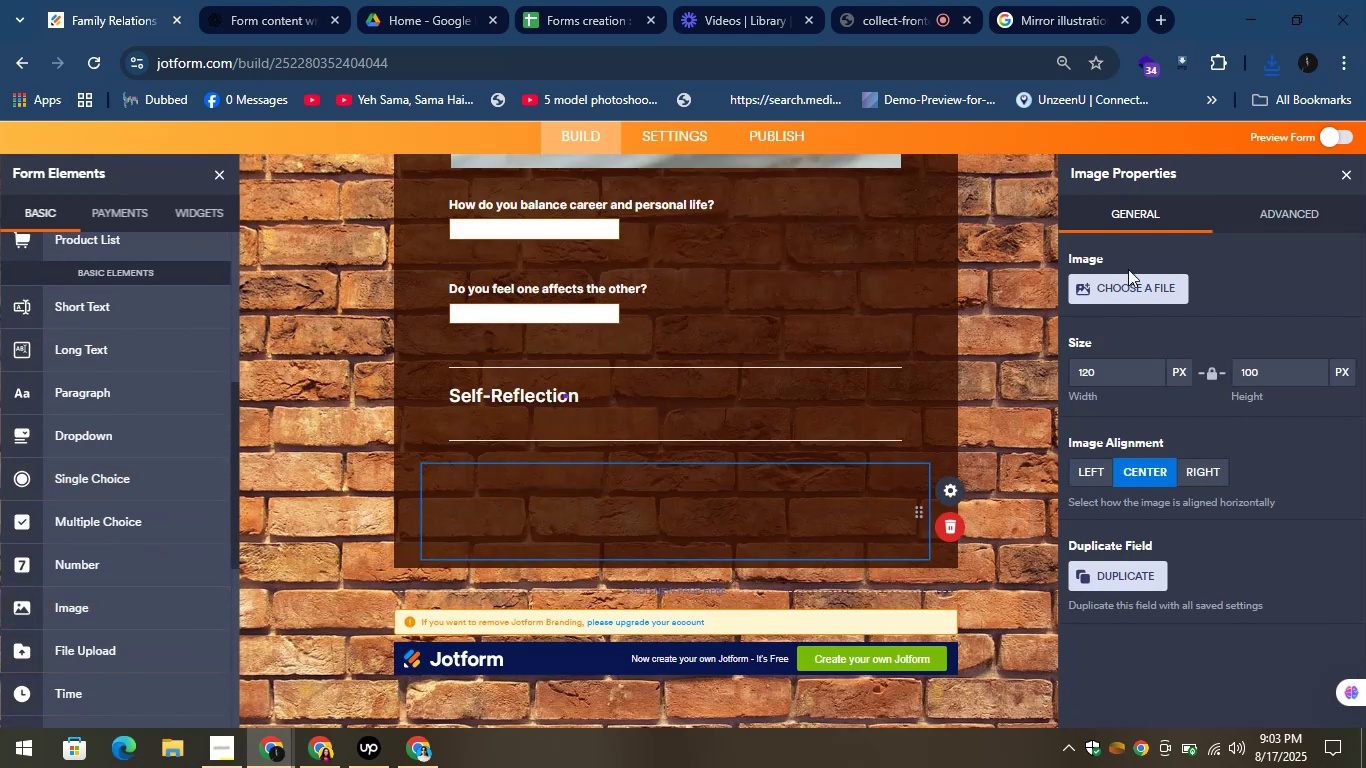 
left_click([1129, 279])
 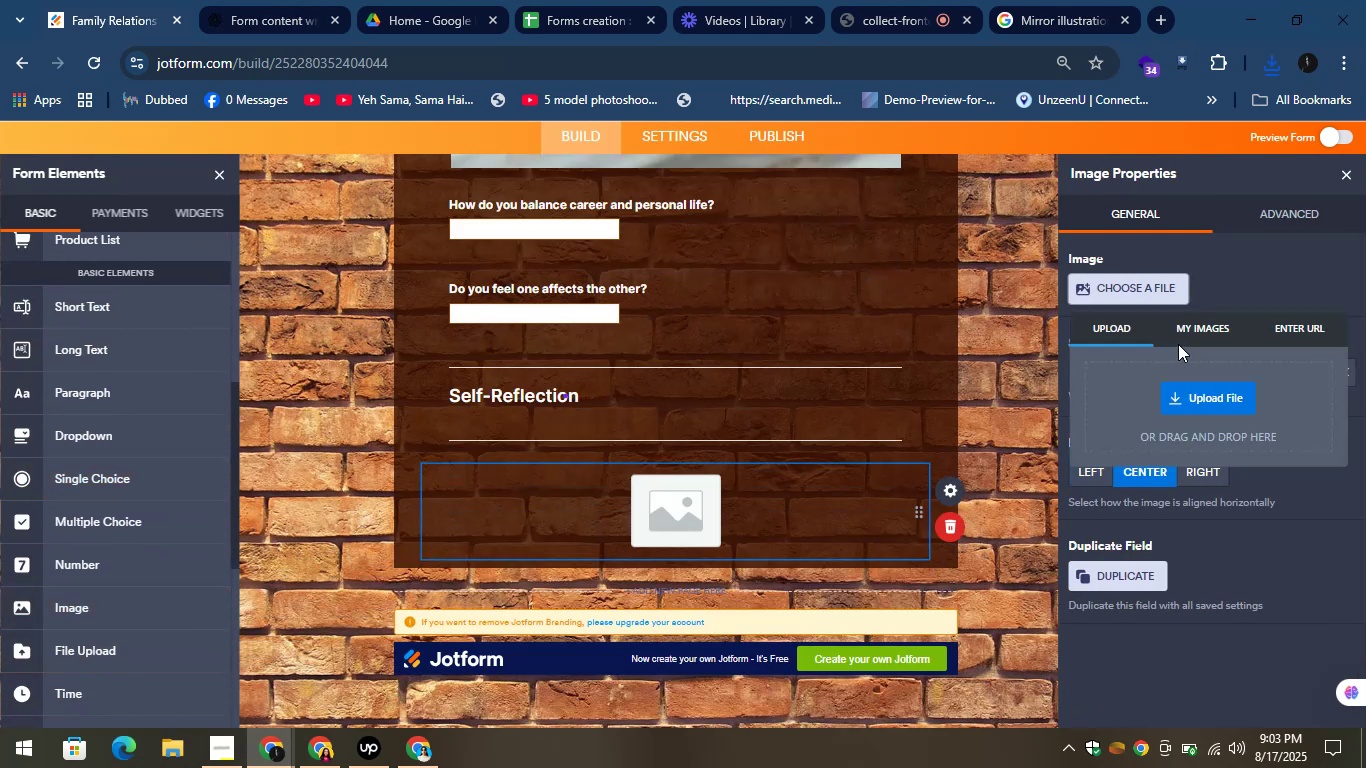 
left_click([1198, 384])
 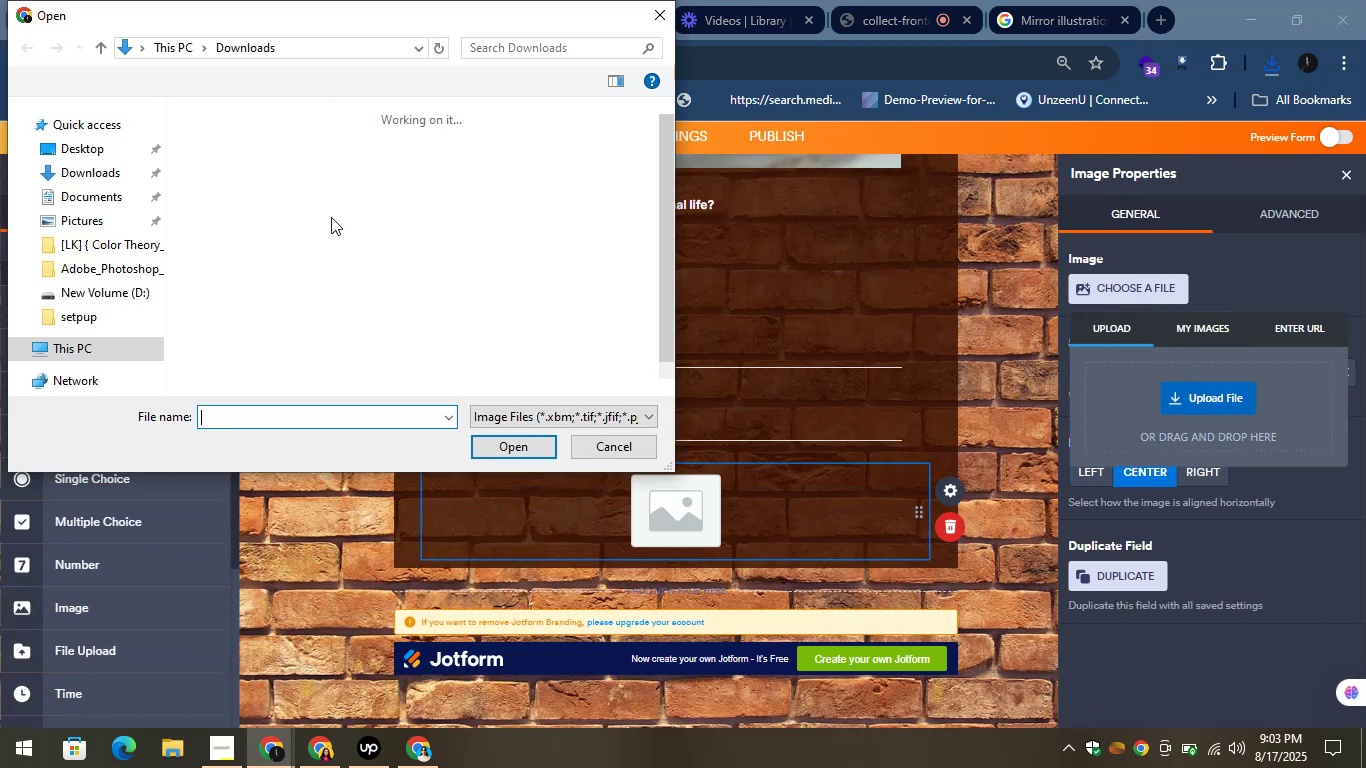 
left_click([238, 175])
 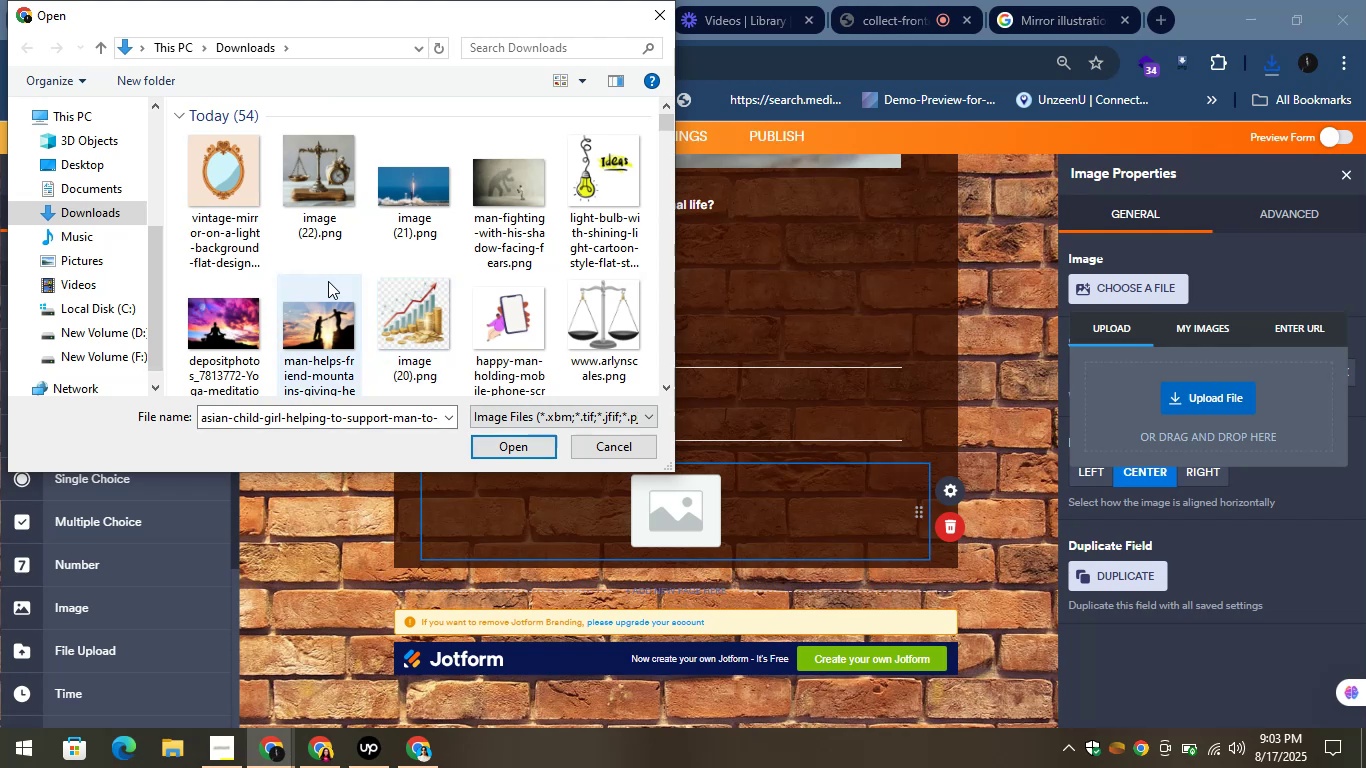 
left_click([216, 199])
 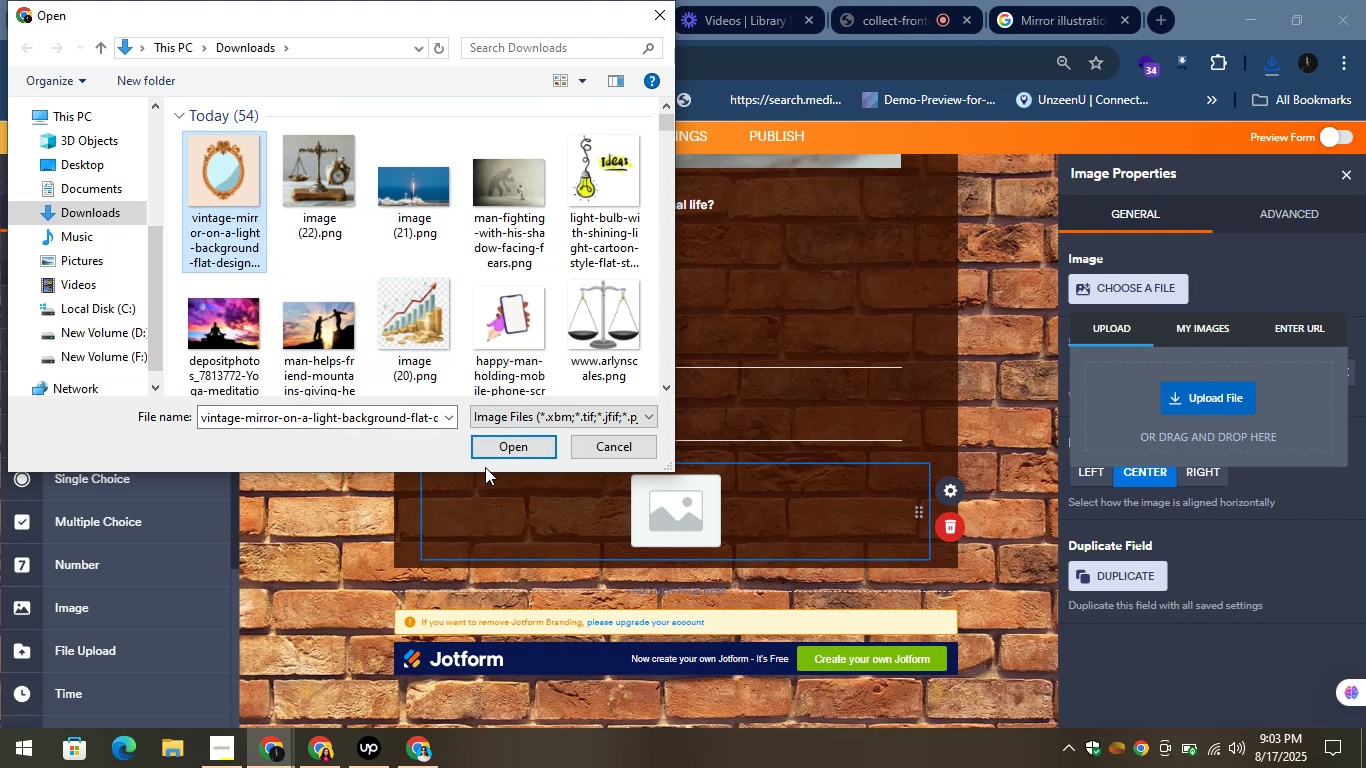 
left_click([489, 454])
 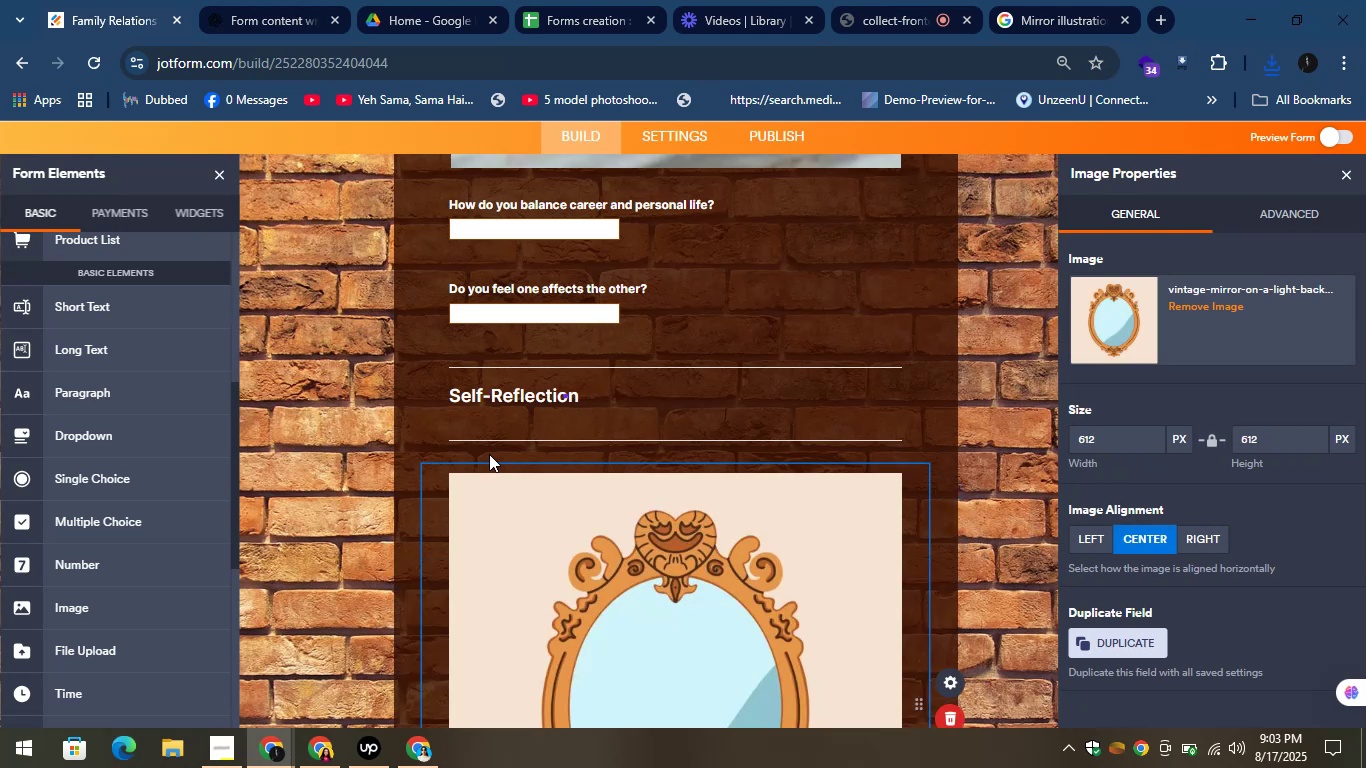 
wait(20.21)
 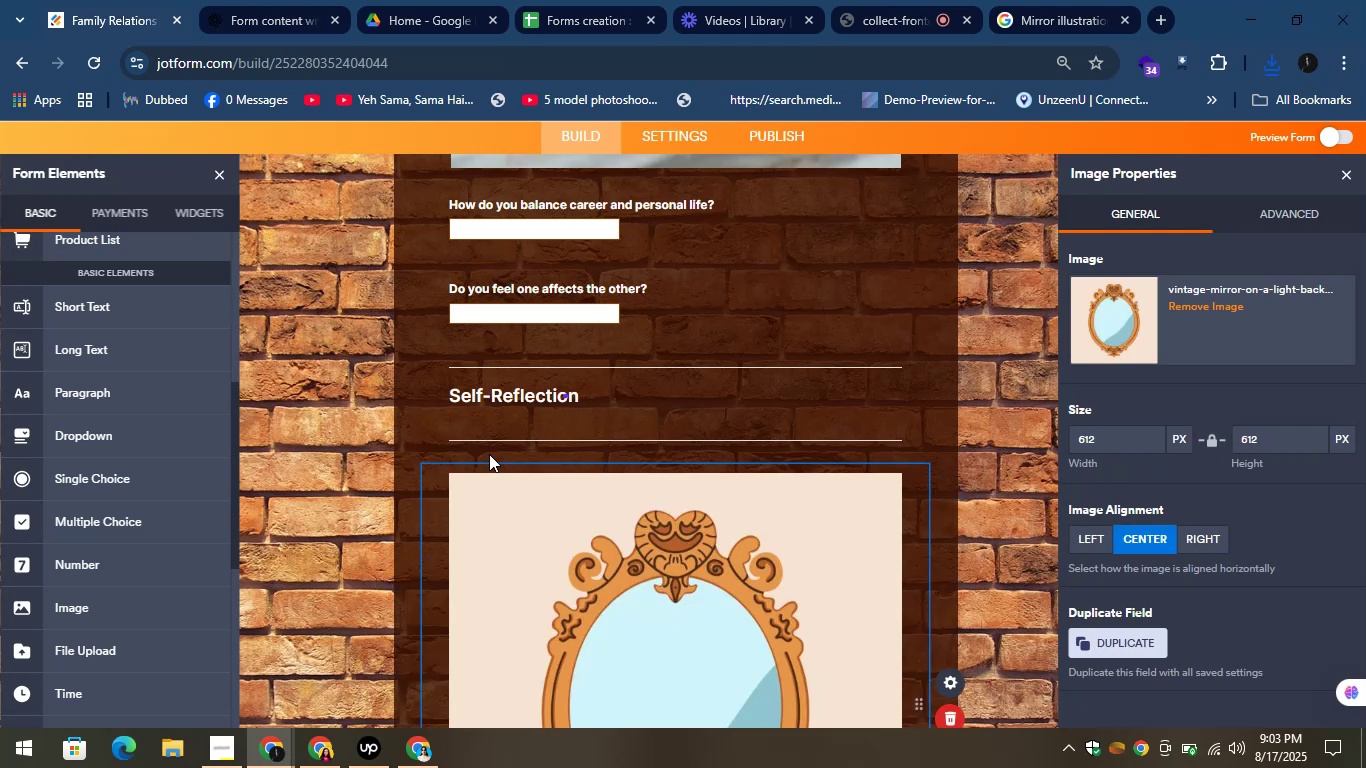 
scroll: coordinate [468, 381], scroll_direction: down, amount: 3.0
 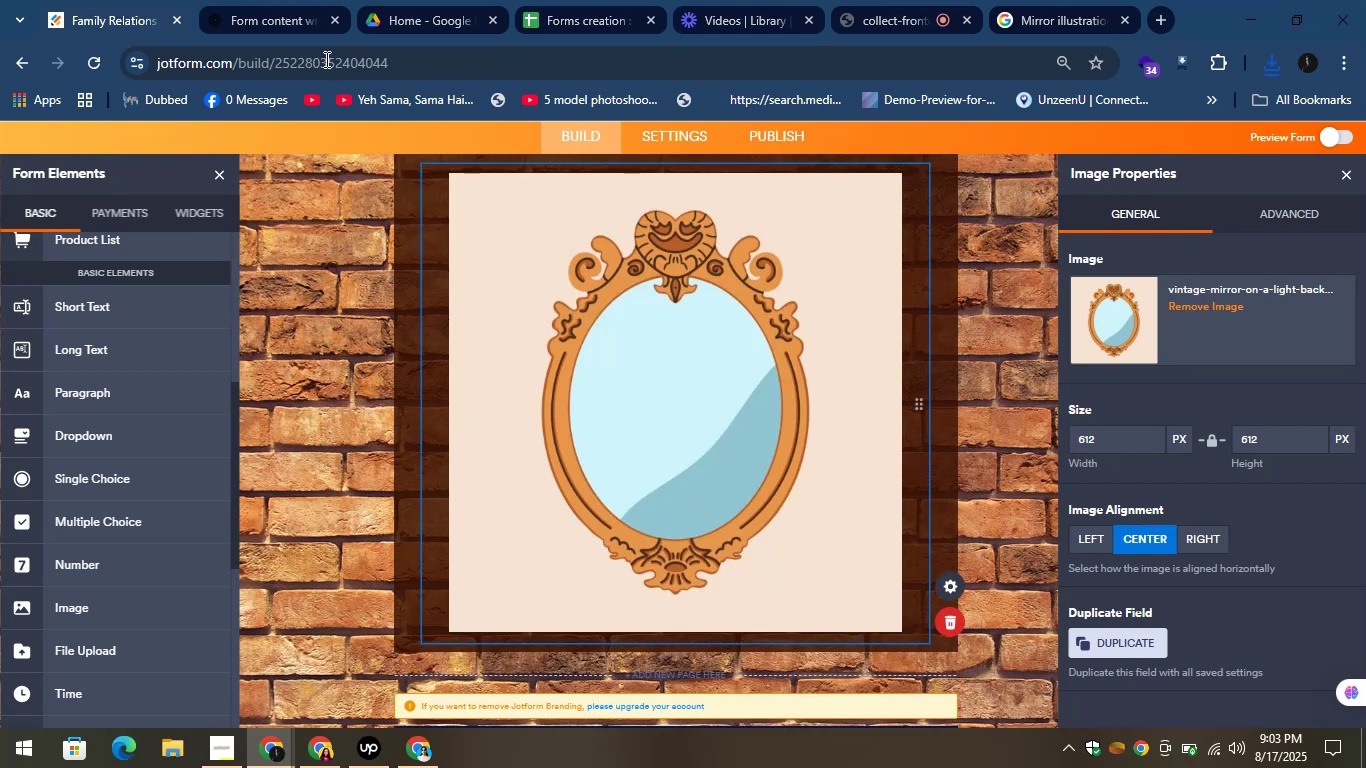 
left_click([272, 0])
 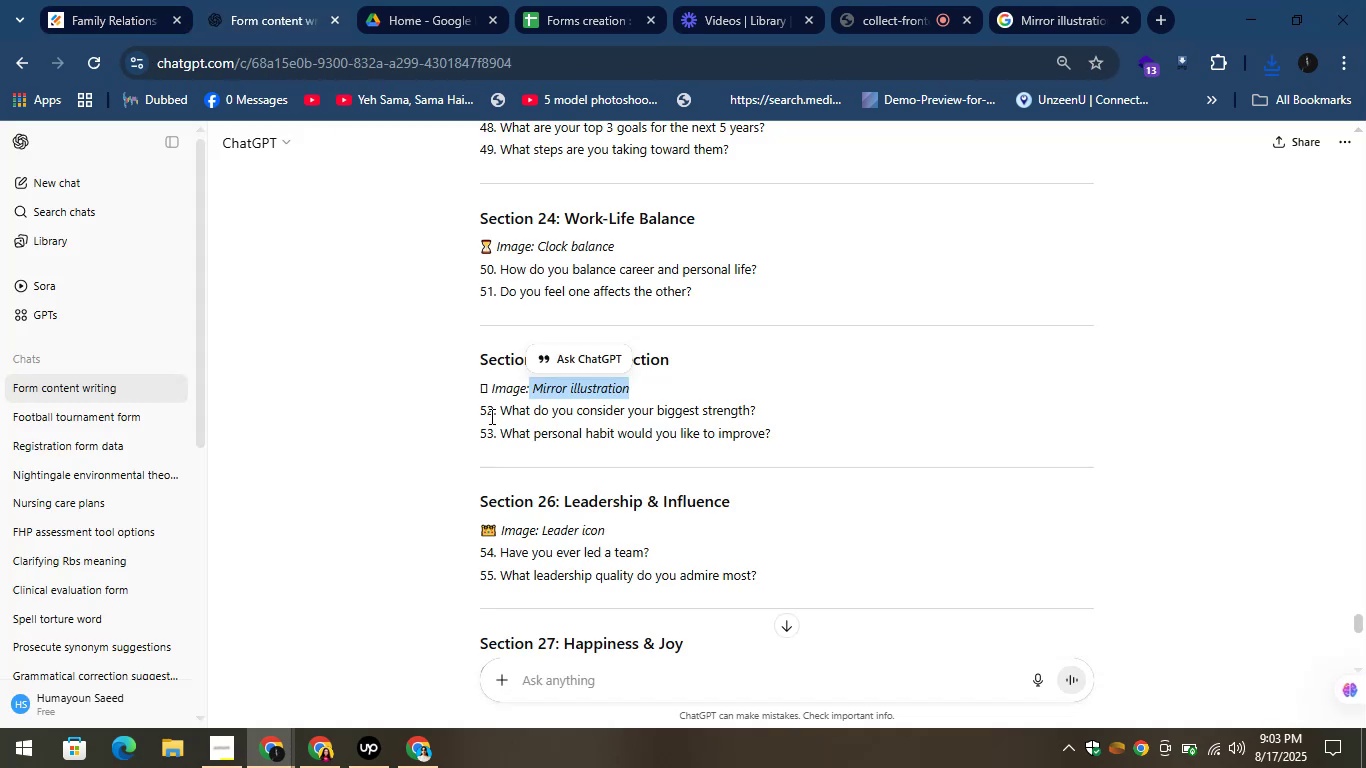 
left_click_drag(start_coordinate=[500, 414], to_coordinate=[776, 412])
 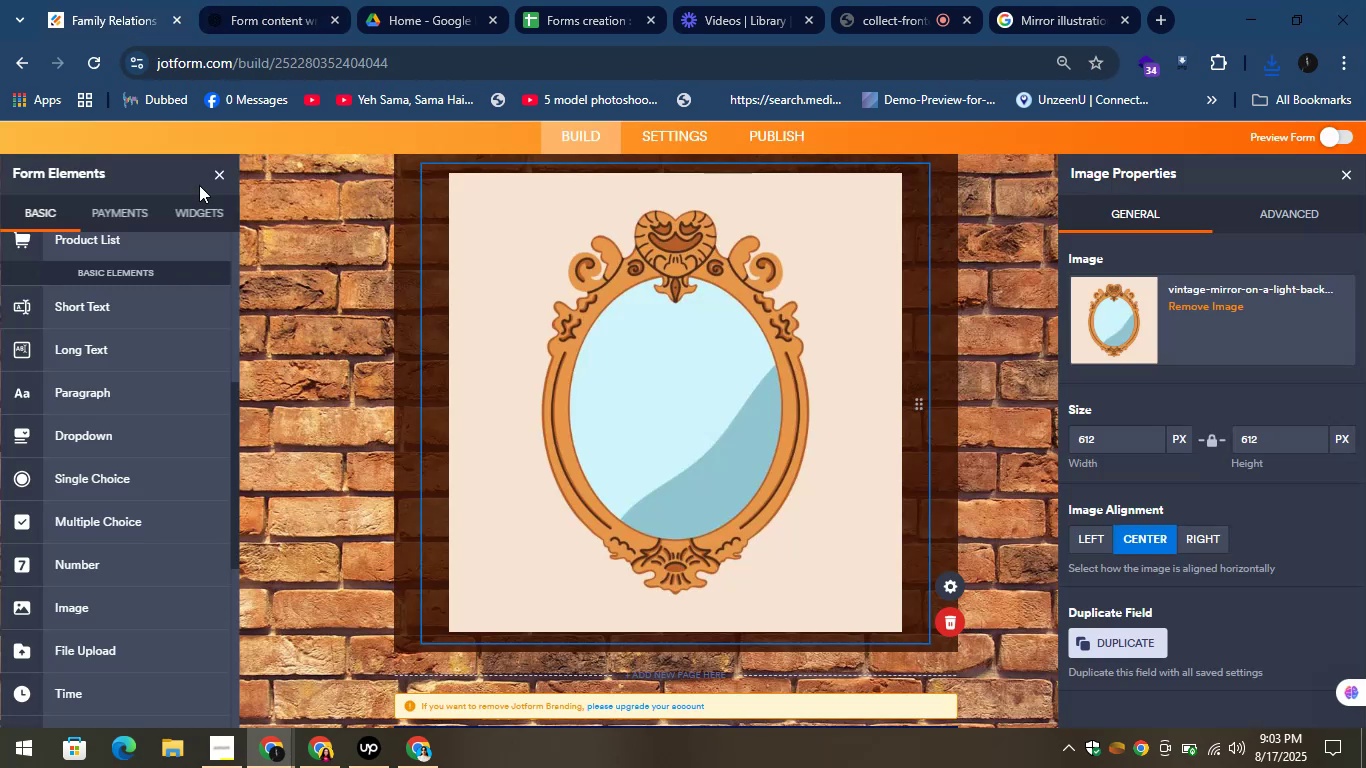 
left_click_drag(start_coordinate=[117, 301], to_coordinate=[618, 674])
 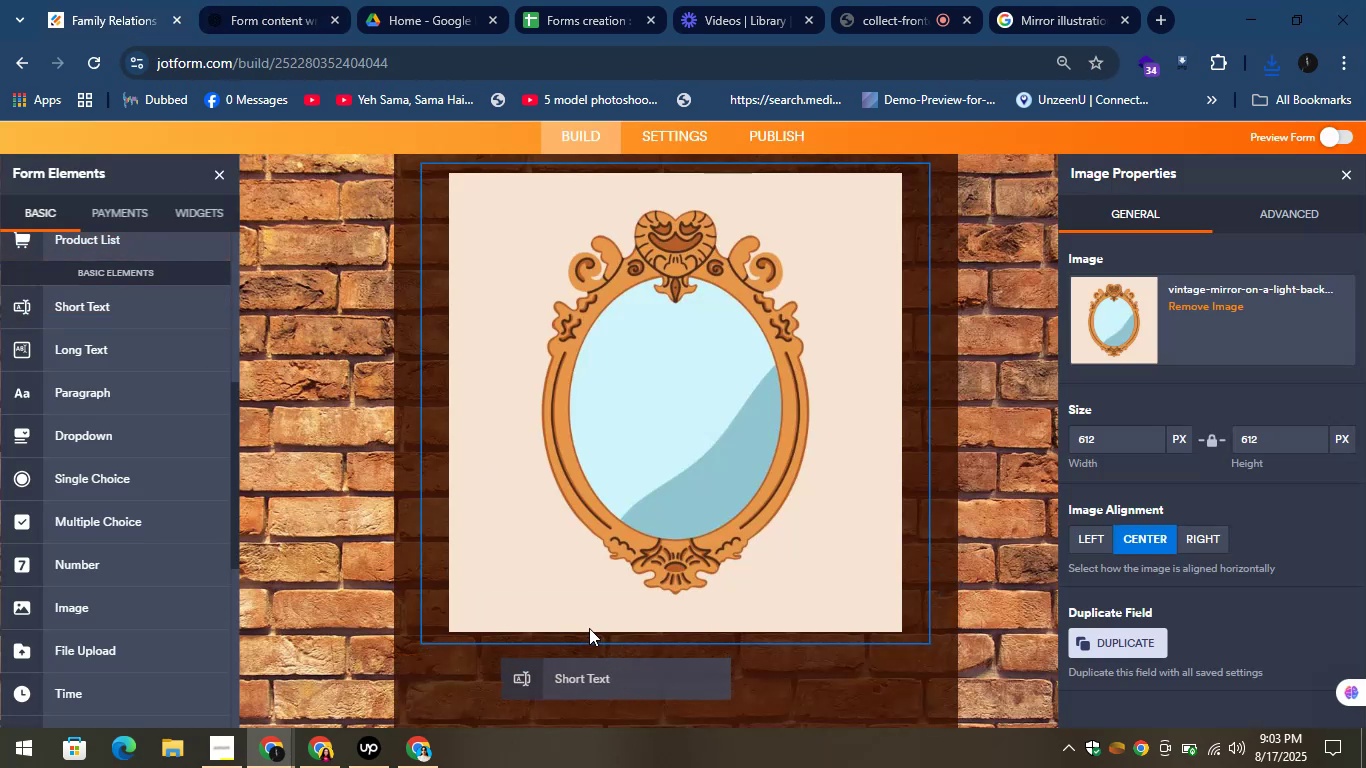 
scroll: coordinate [588, 626], scroll_direction: down, amount: 3.0
 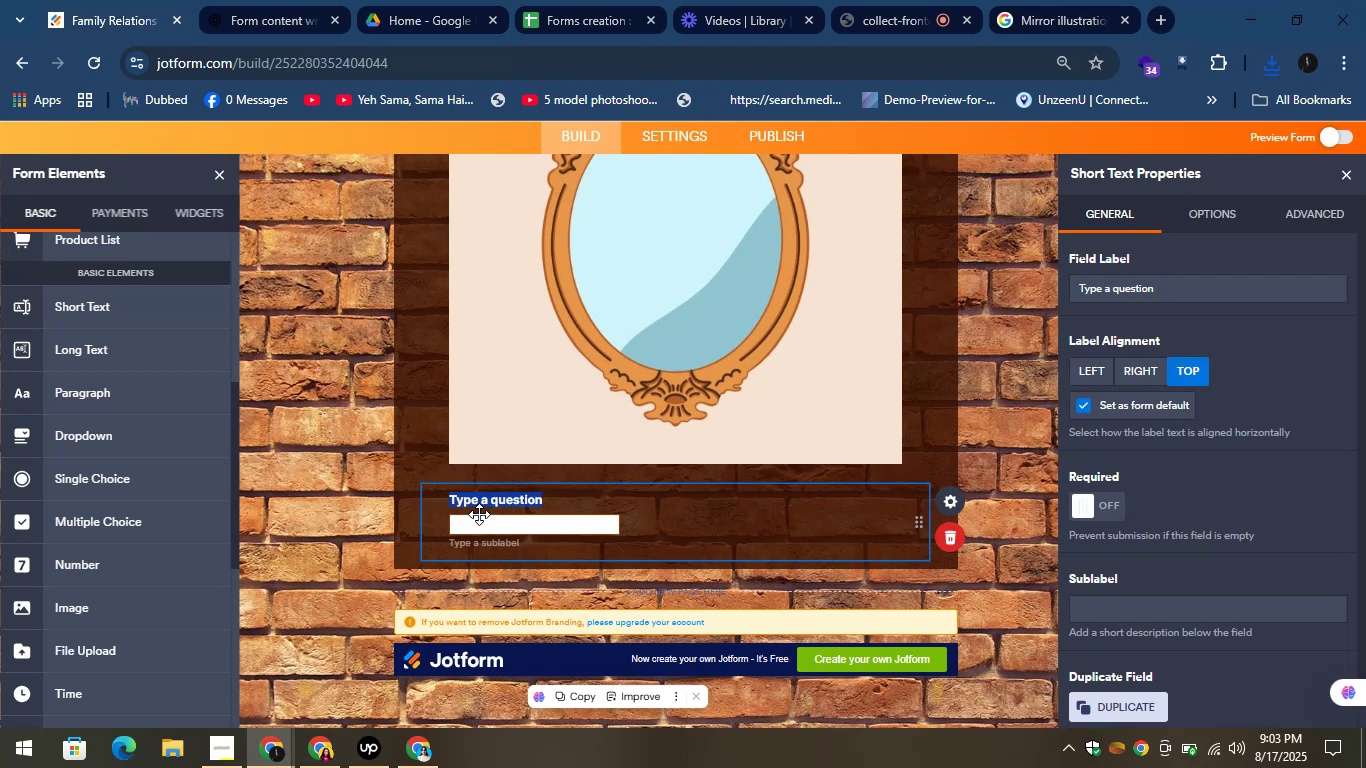 
right_click([480, 492])
 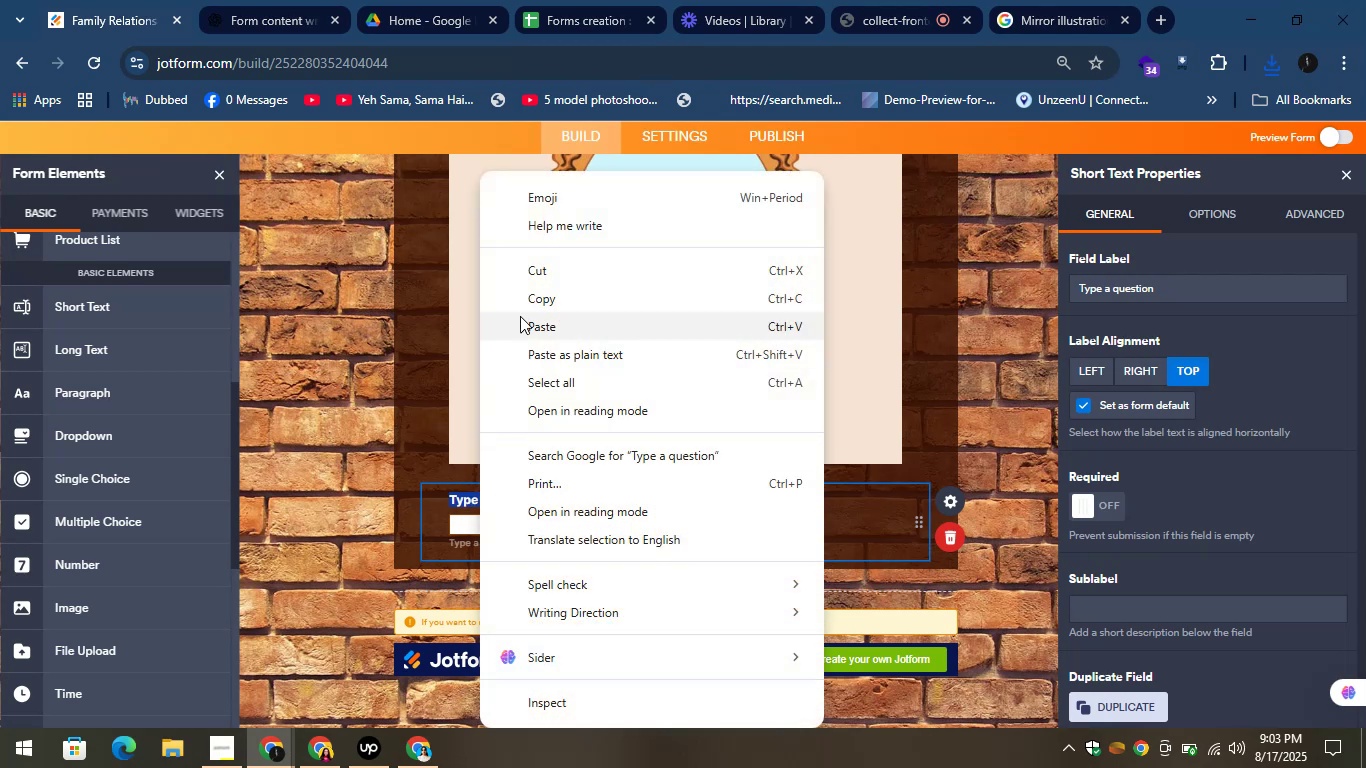 
left_click([528, 324])
 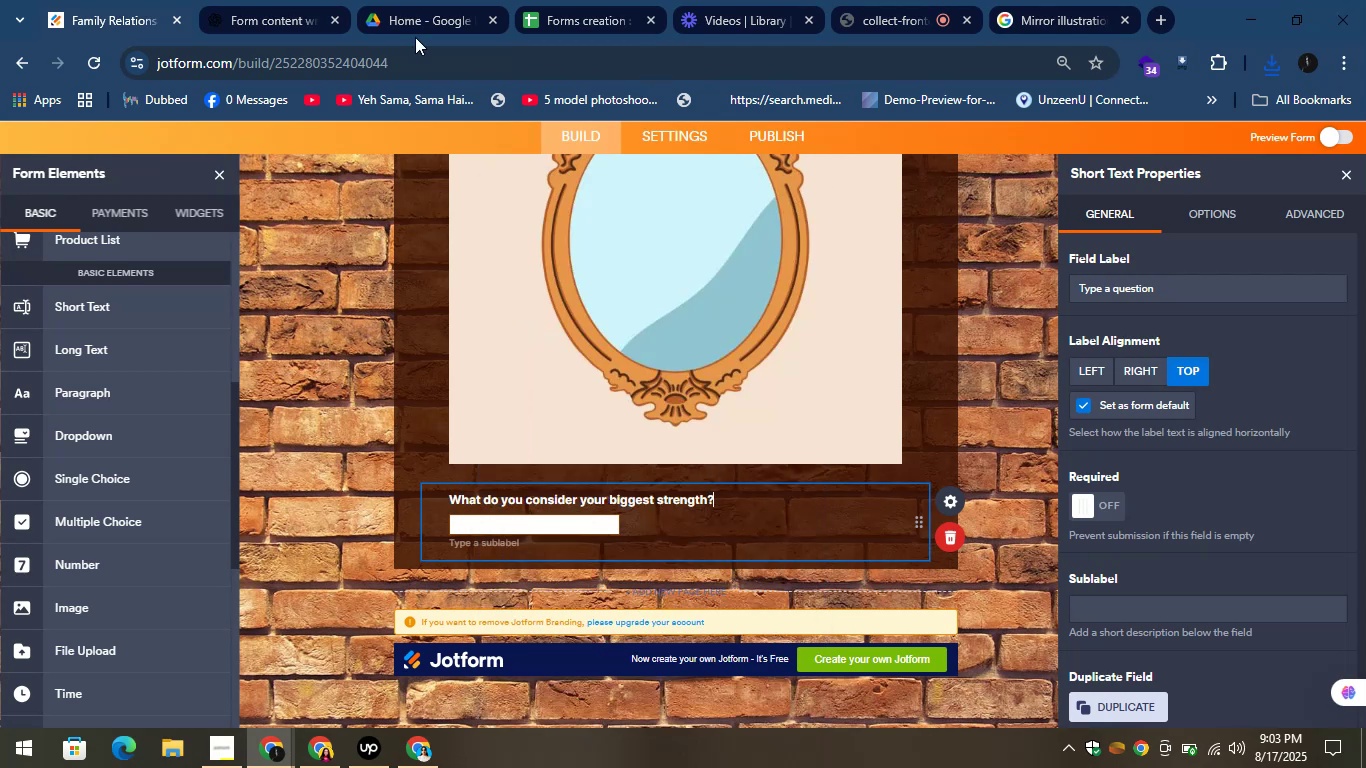 
left_click([267, 0])
 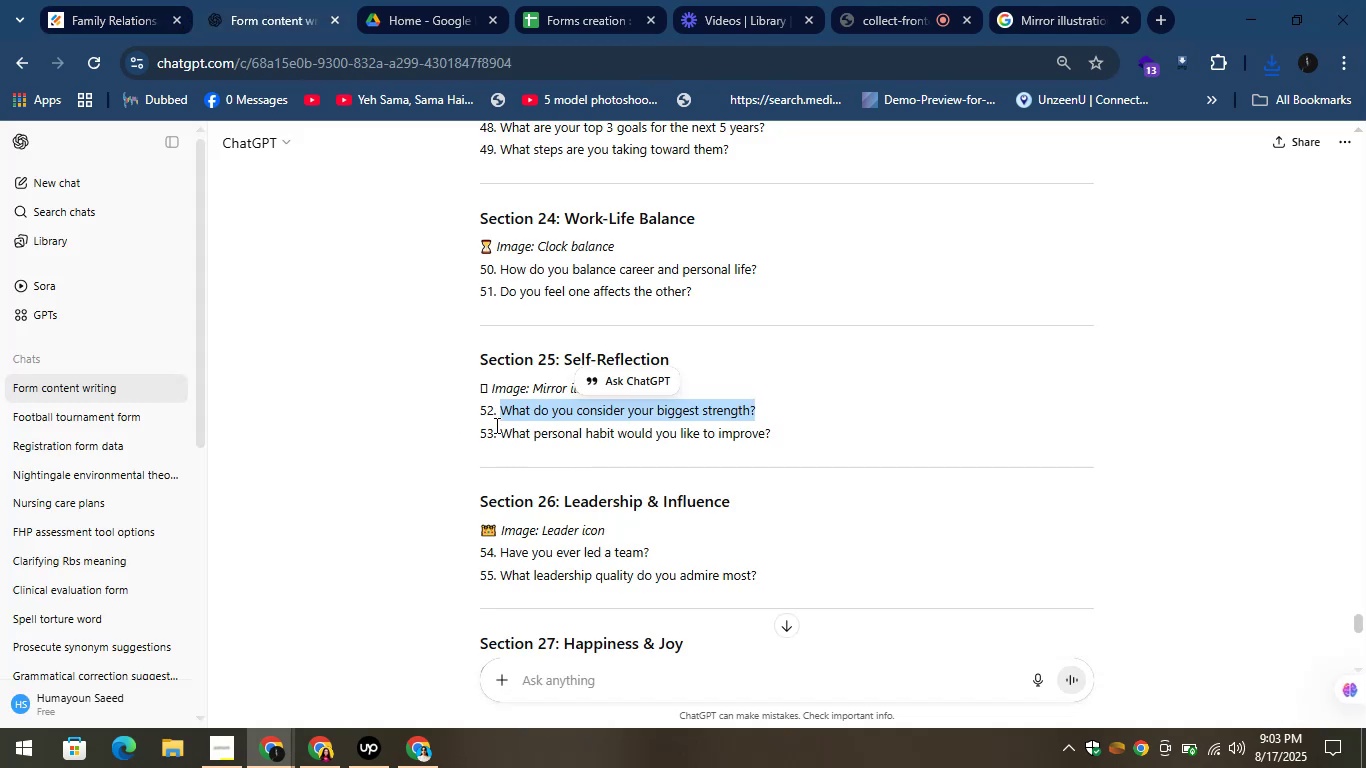 
left_click_drag(start_coordinate=[501, 434], to_coordinate=[782, 437])
 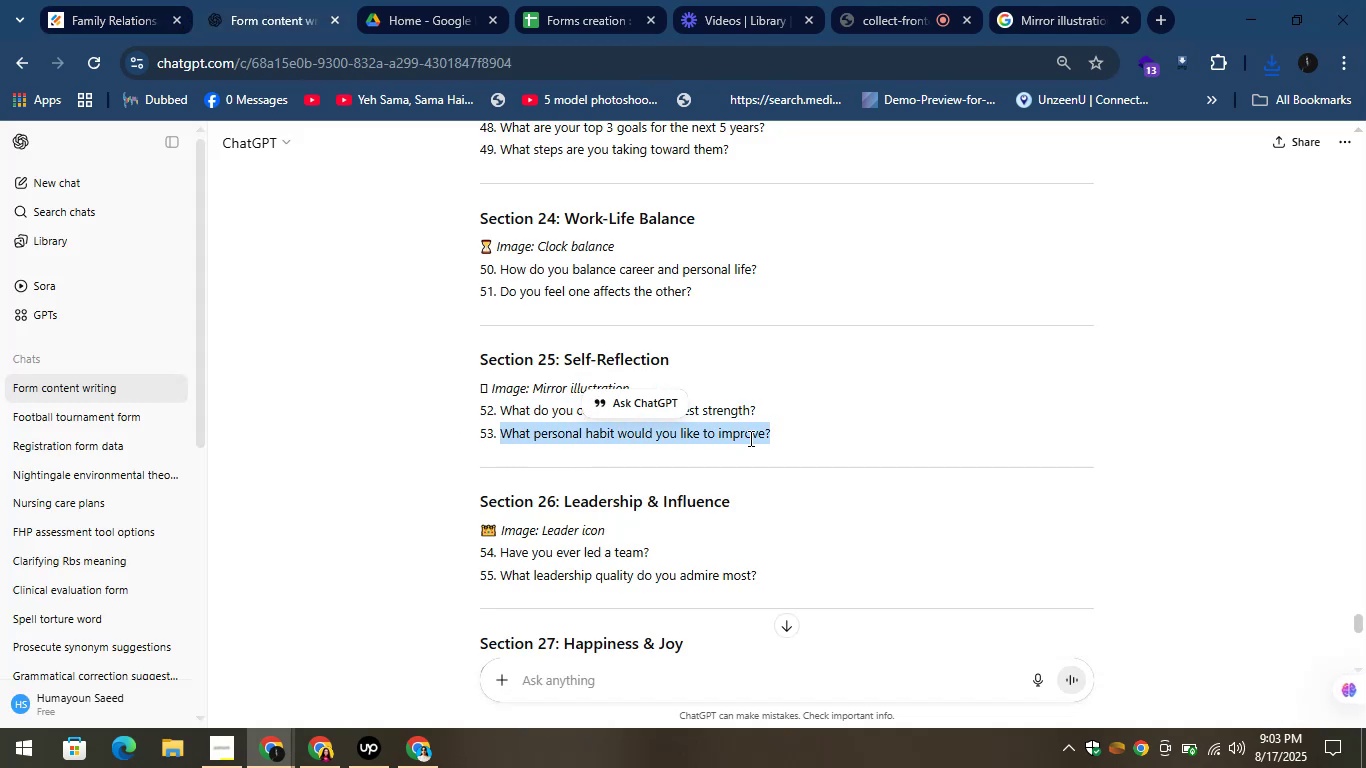 
right_click([746, 438])
 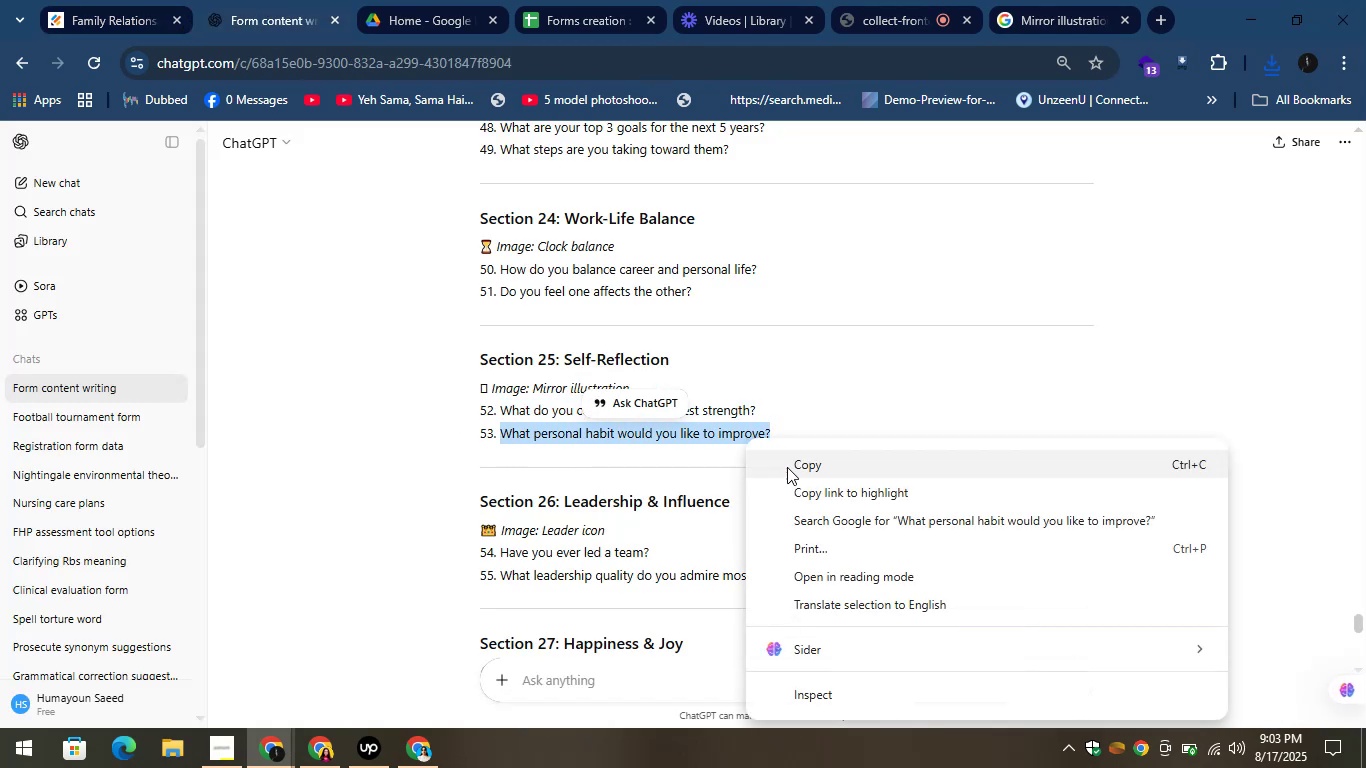 
left_click([795, 480])
 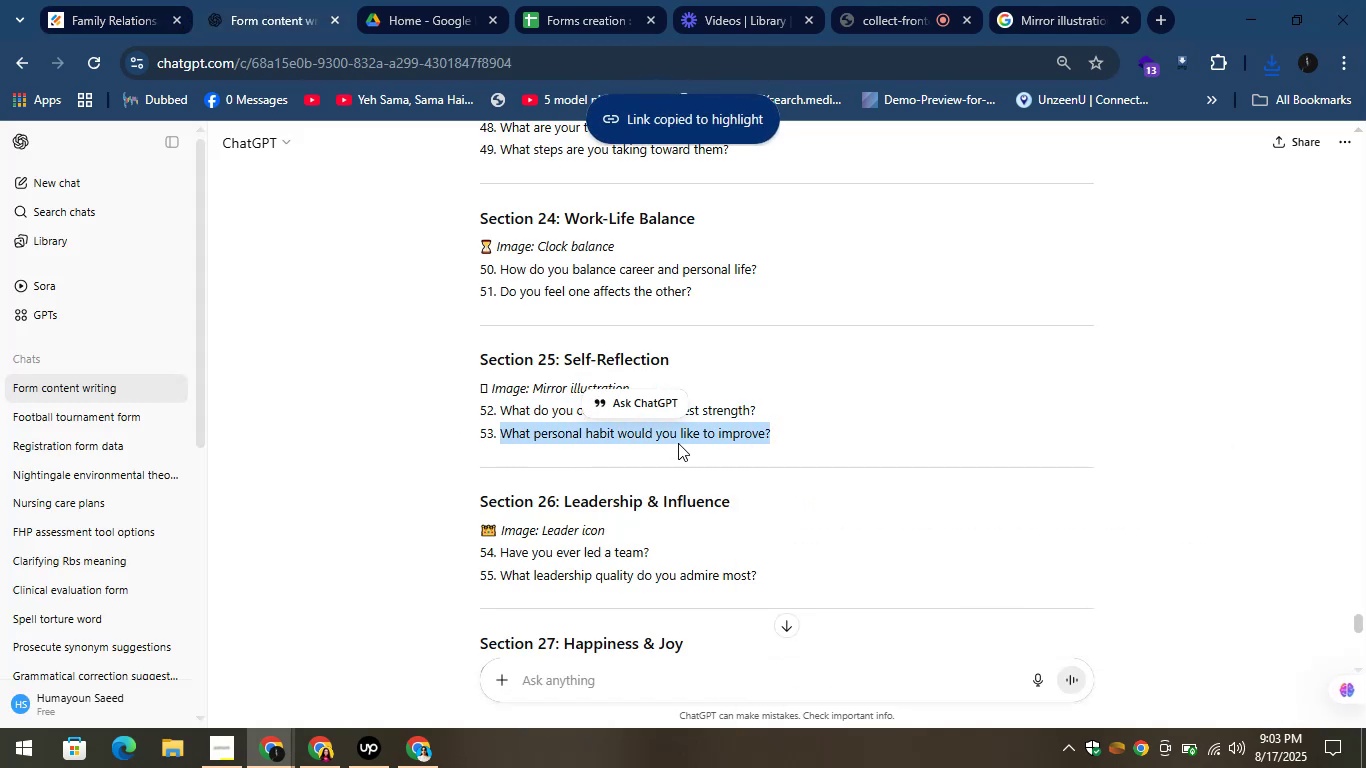 
right_click([668, 428])
 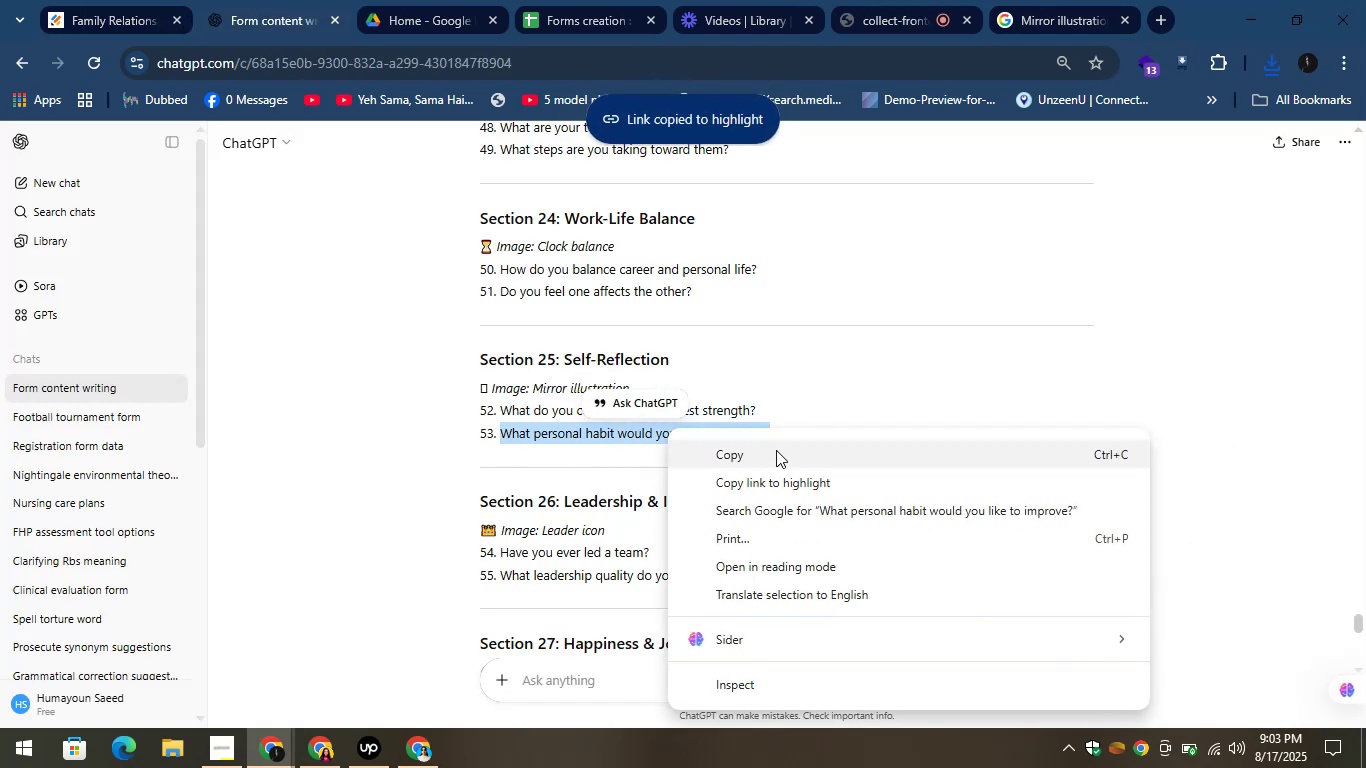 
left_click([772, 451])
 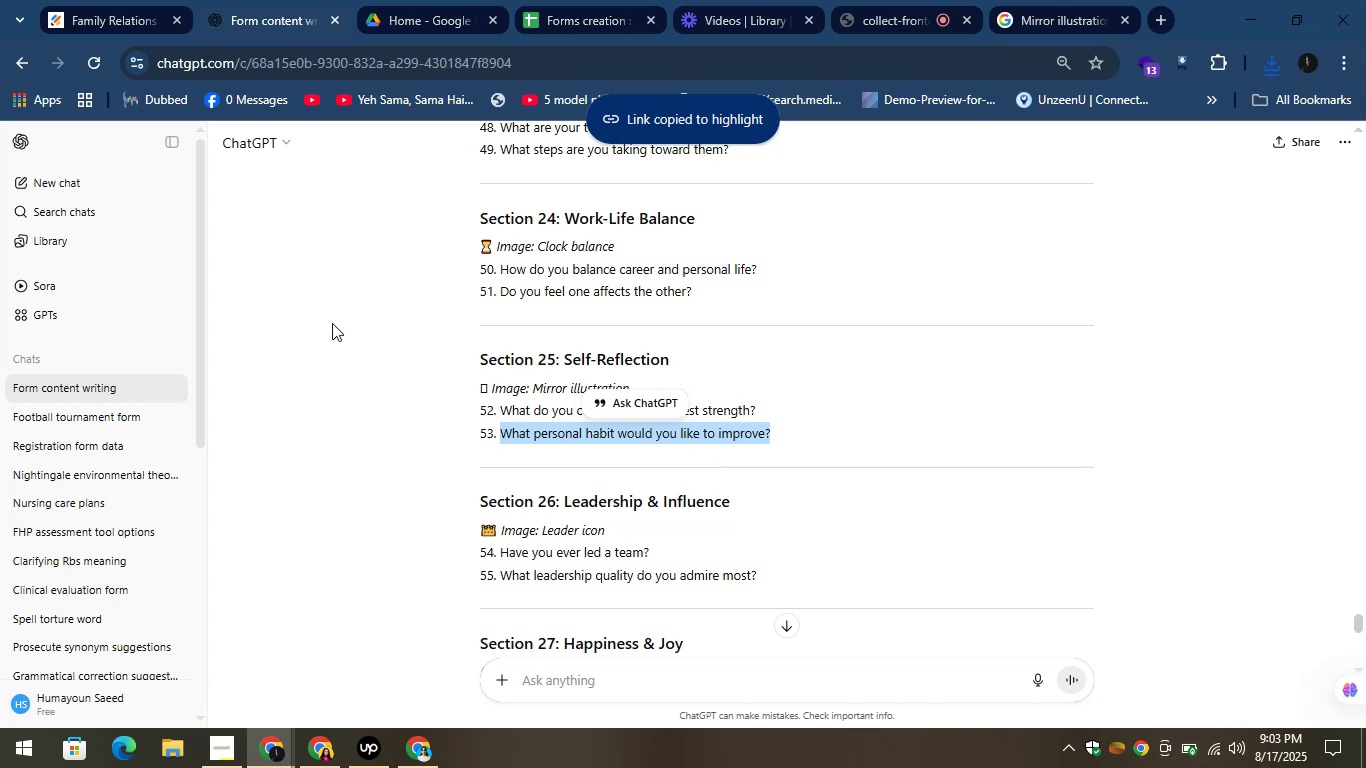 
left_click([110, 0])
 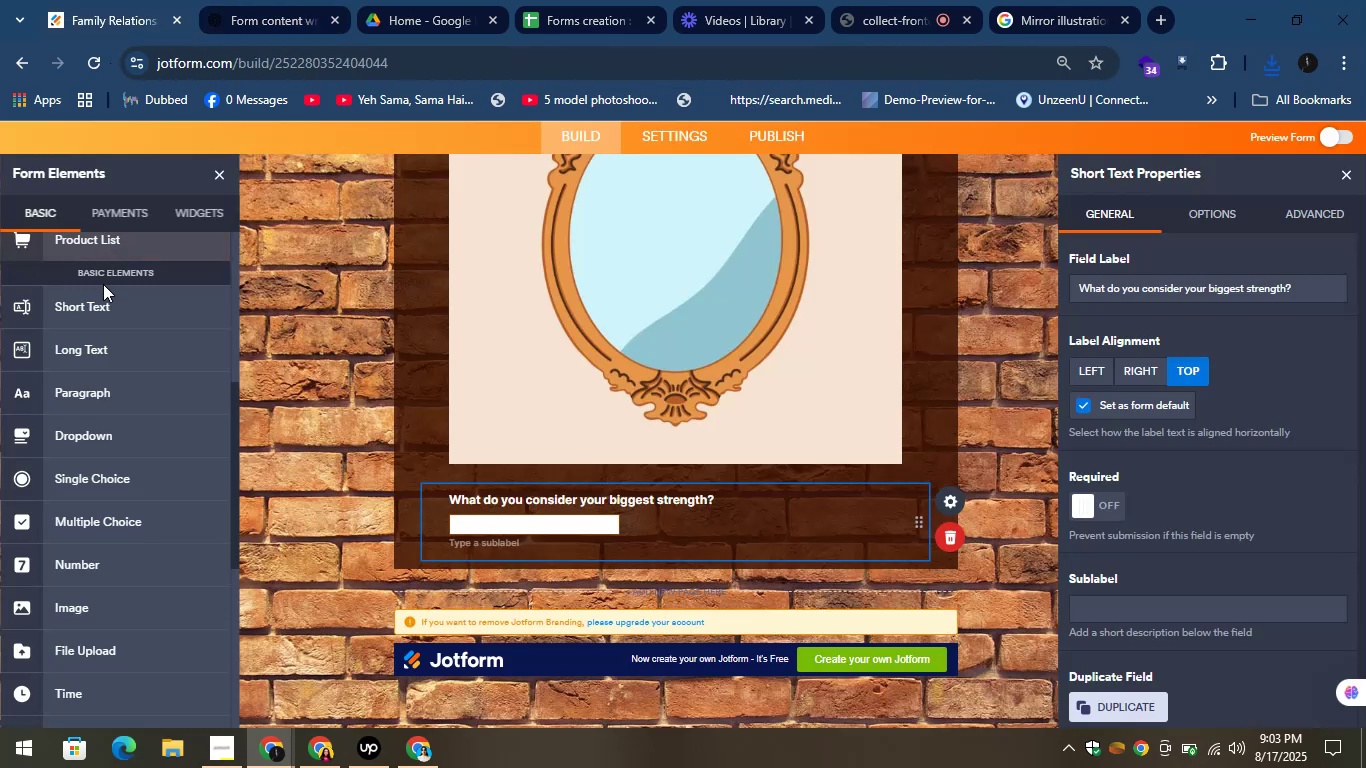 
left_click_drag(start_coordinate=[93, 308], to_coordinate=[516, 591])
 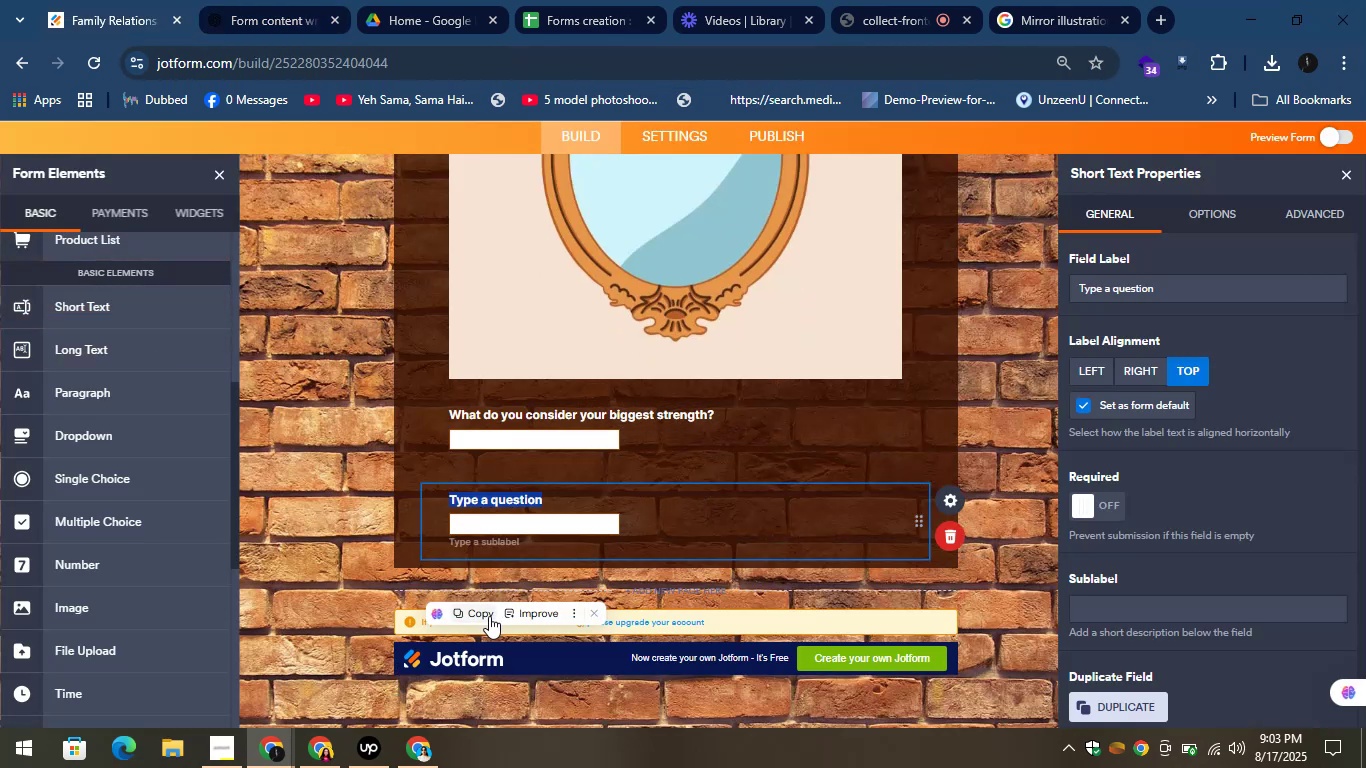 
wait(8.32)
 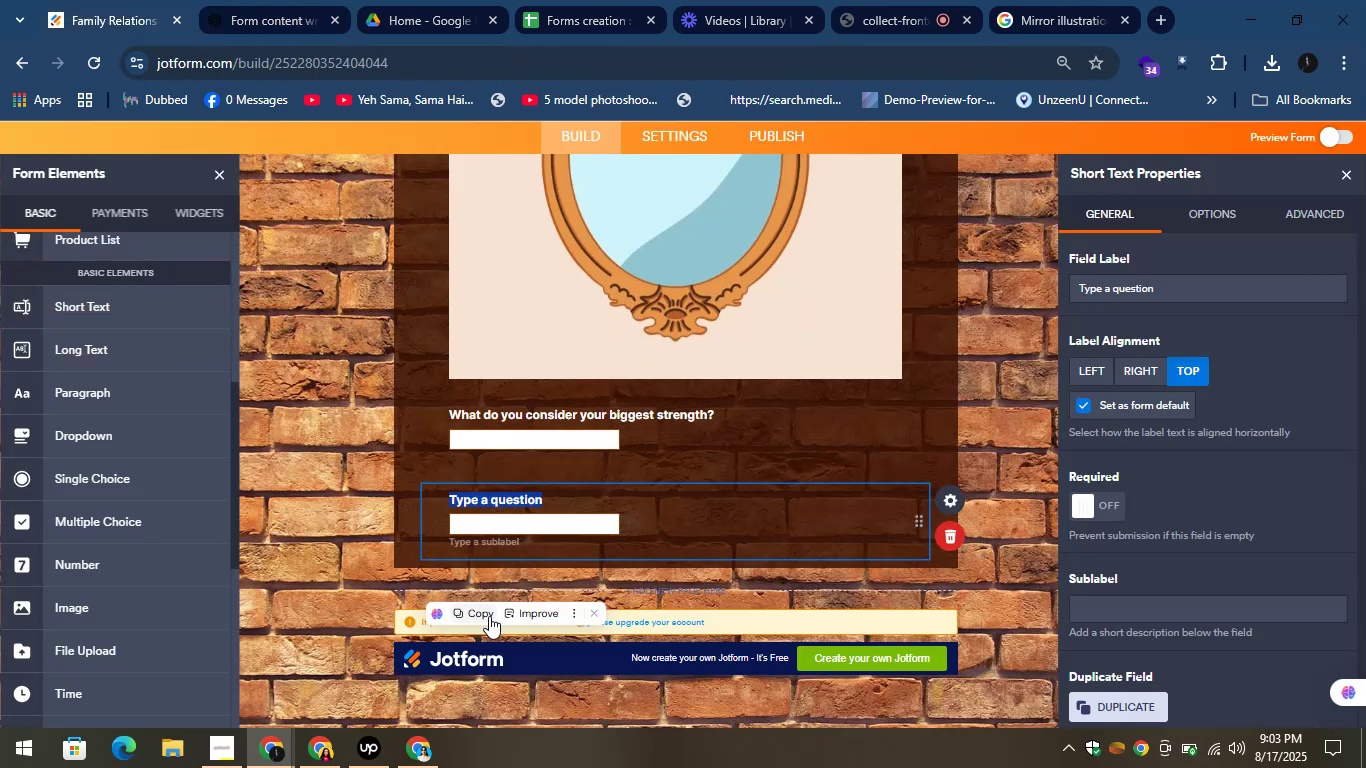 
left_click([570, 333])
 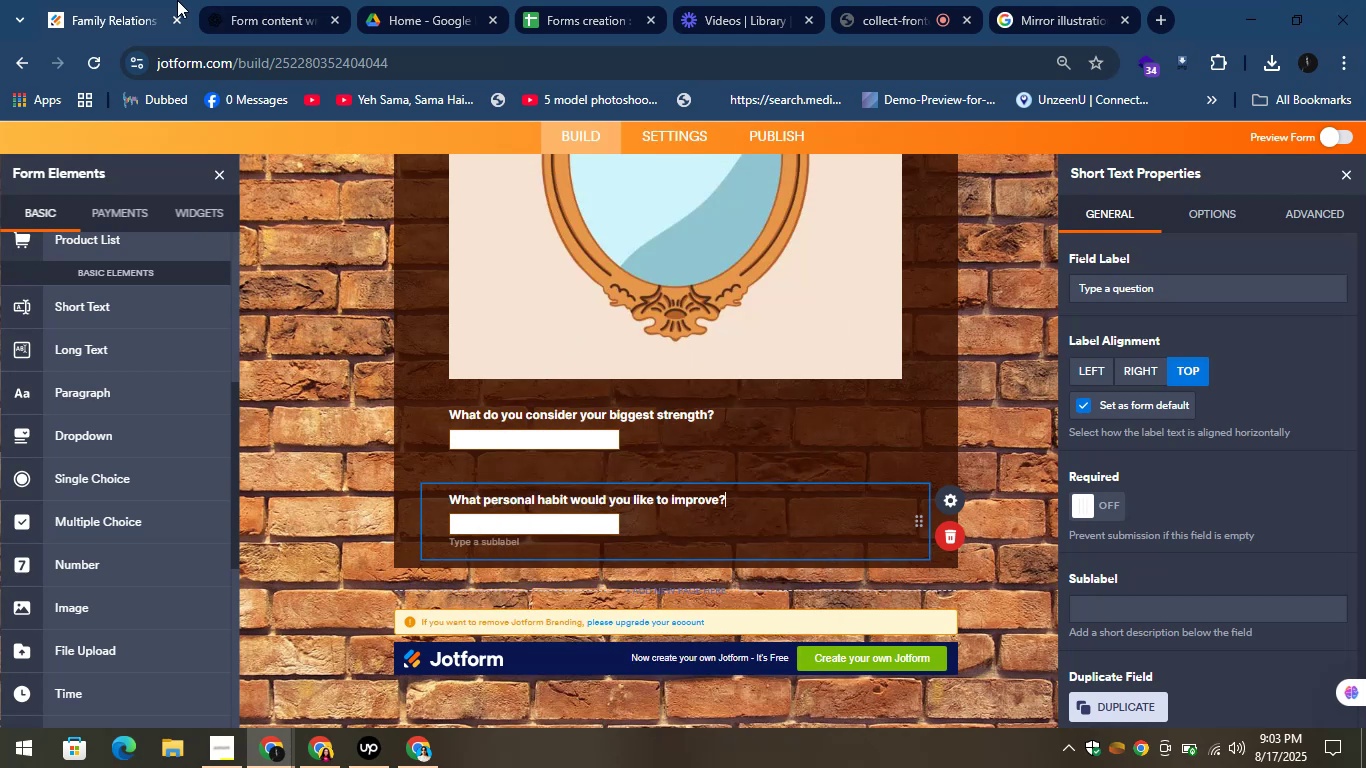 
left_click([241, 0])
 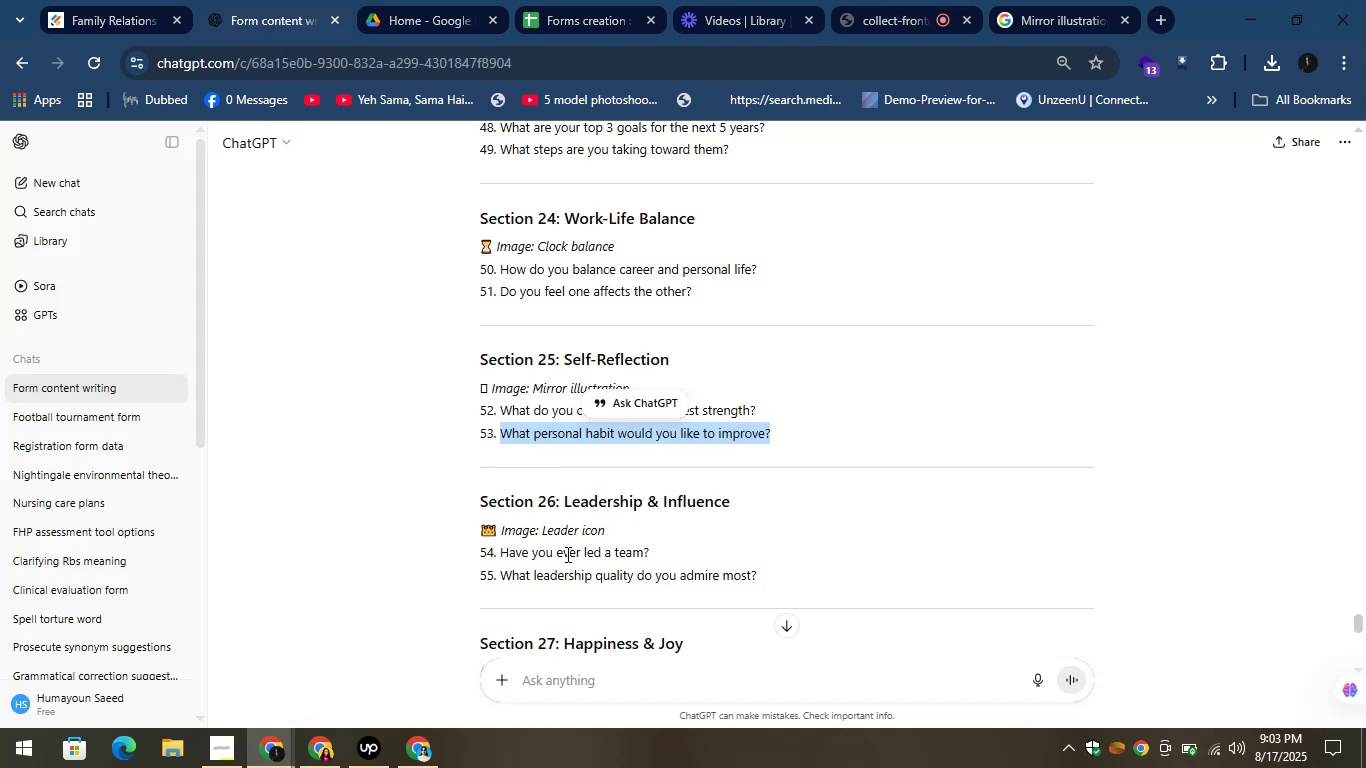 
left_click_drag(start_coordinate=[561, 502], to_coordinate=[737, 505])
 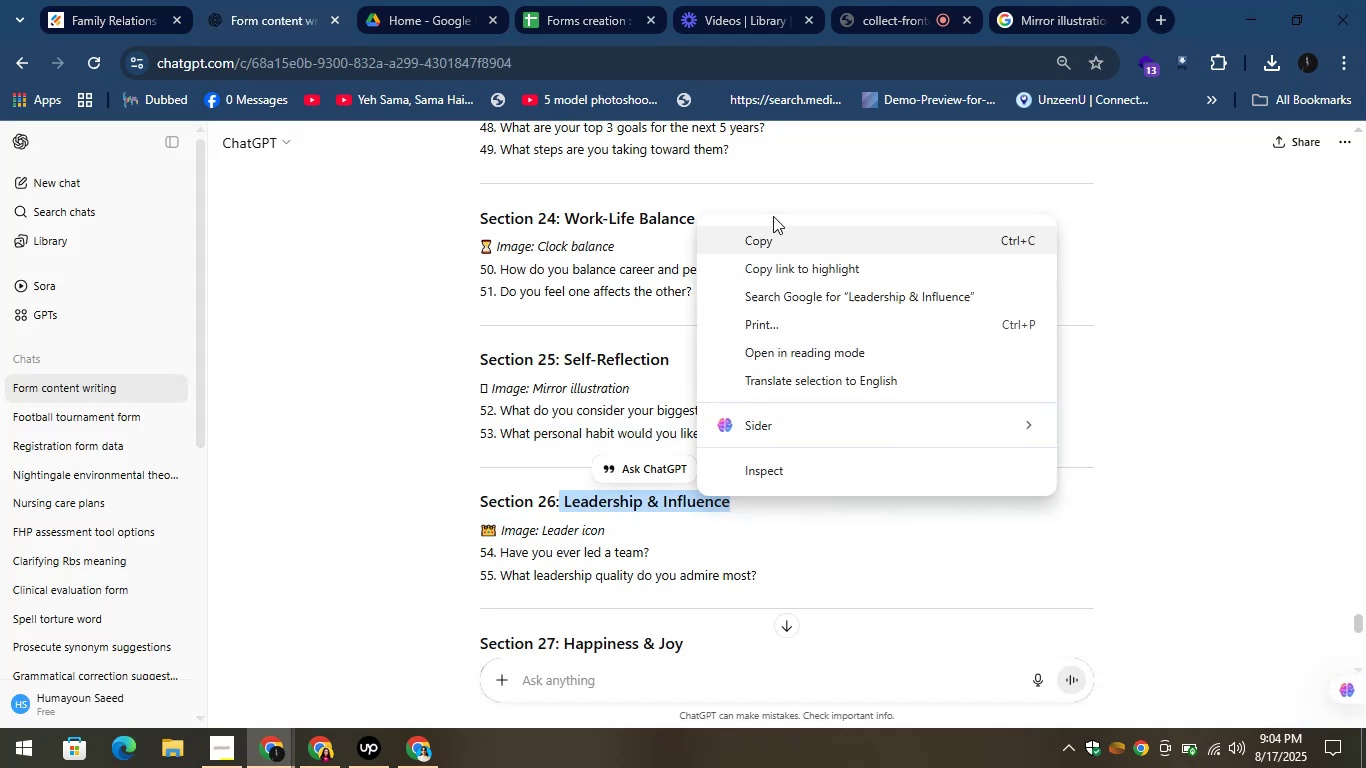 
left_click([766, 231])
 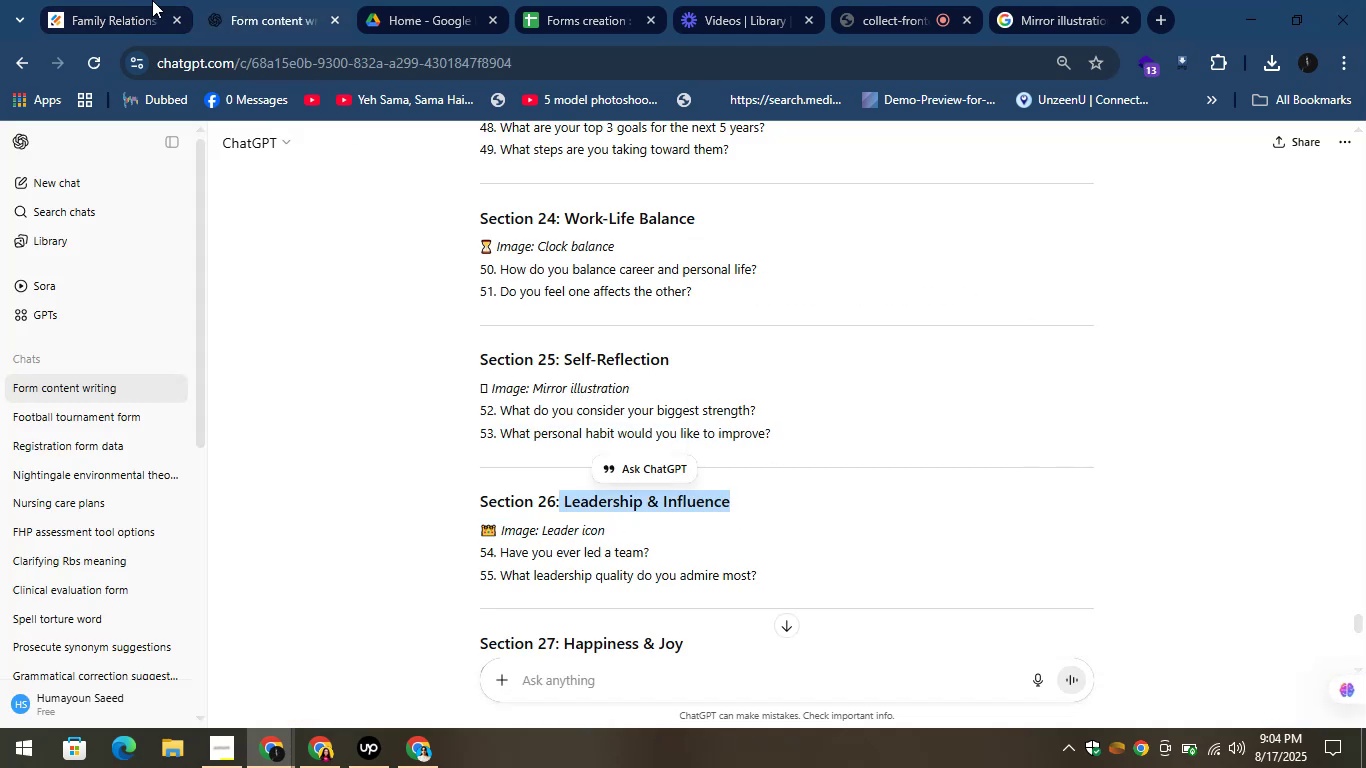 
left_click([275, 0])
 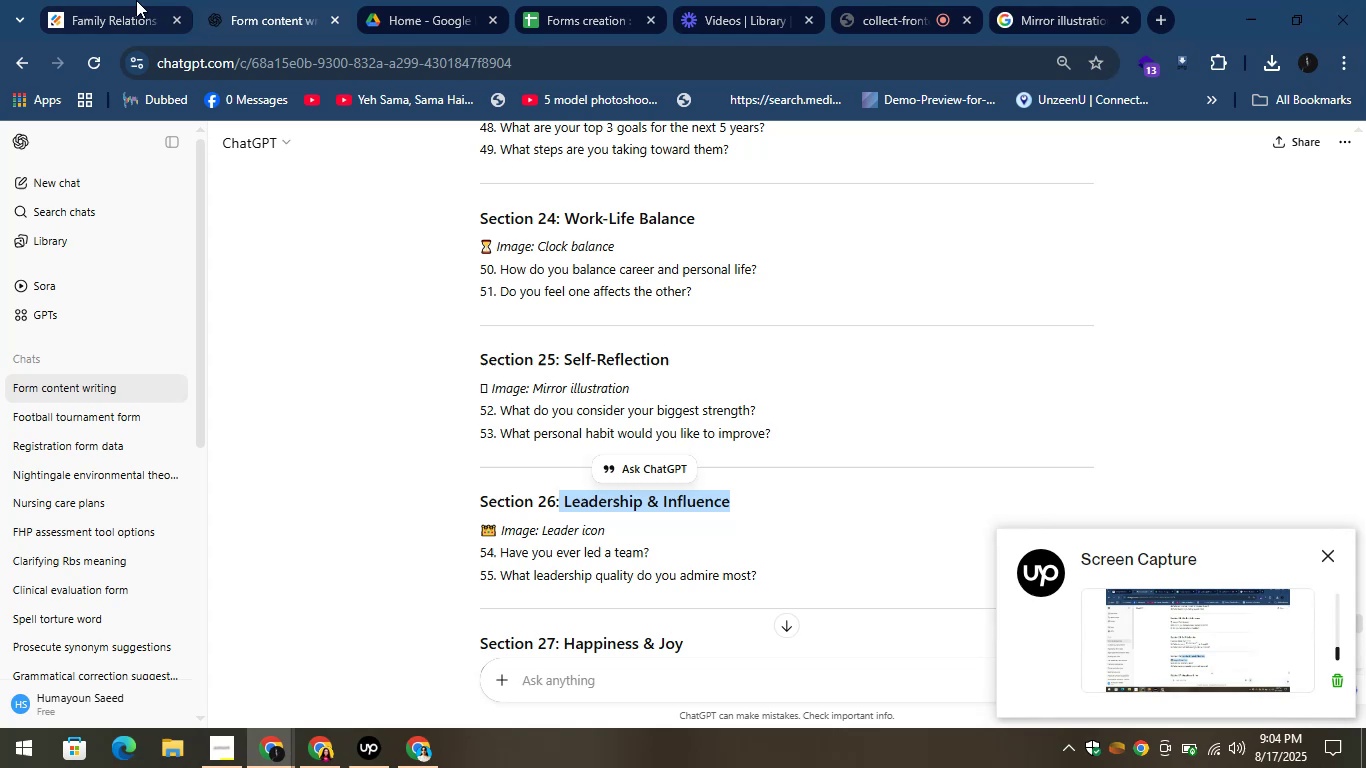 
left_click([113, 0])
 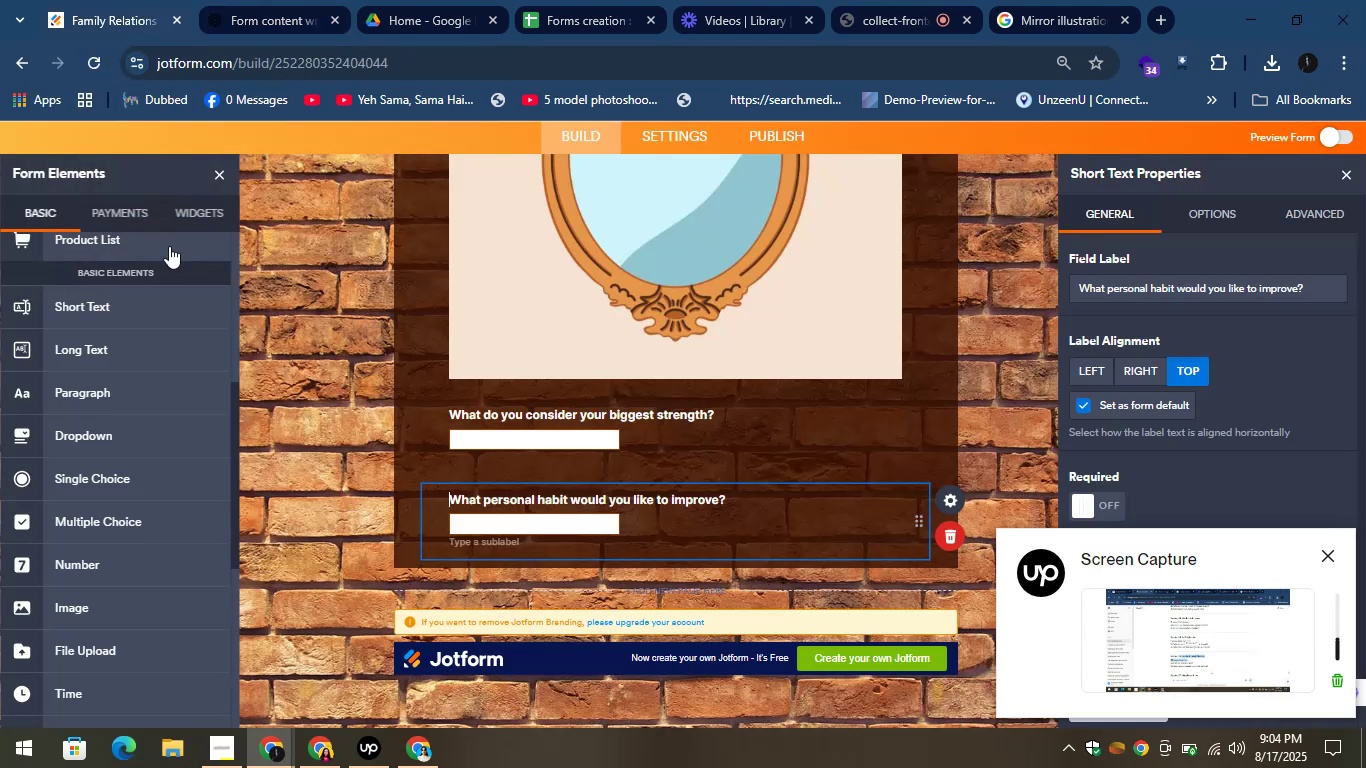 
scroll: coordinate [126, 341], scroll_direction: up, amount: 11.0
 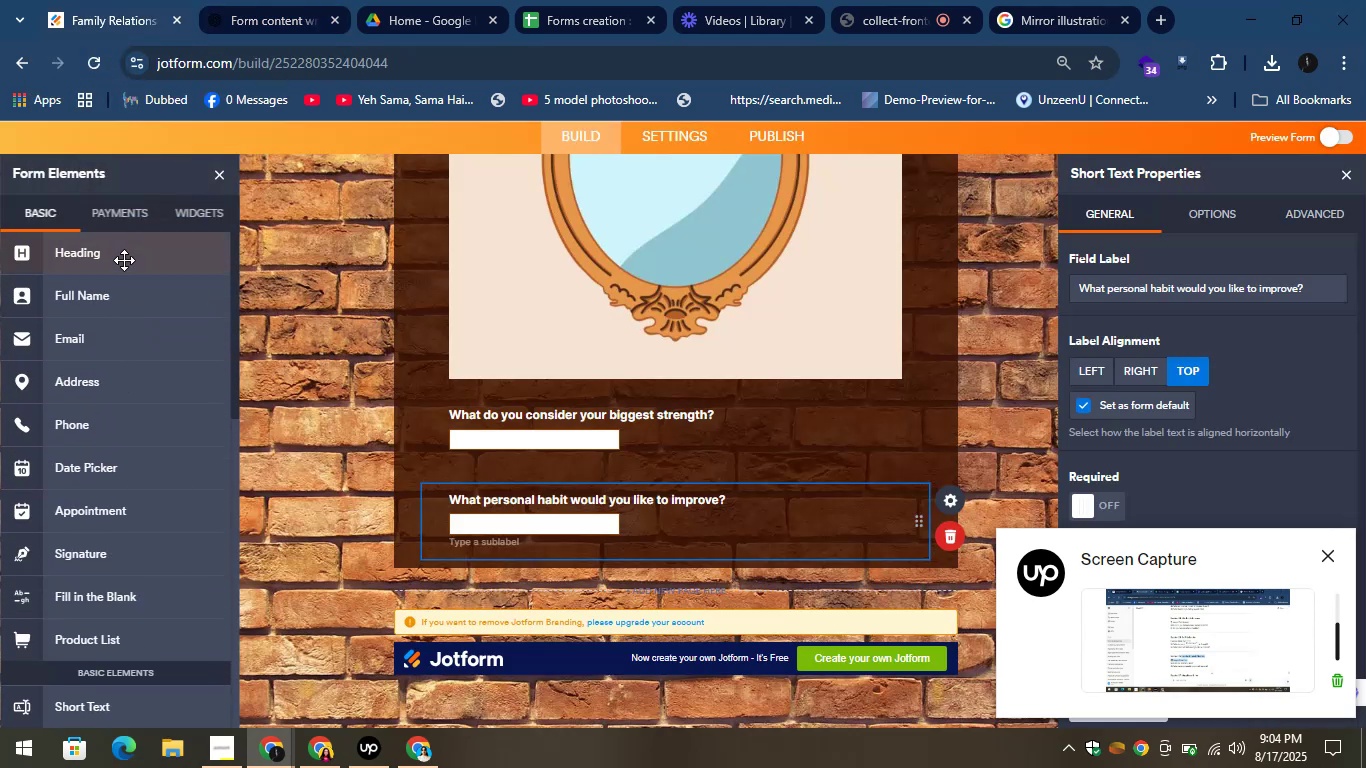 
left_click_drag(start_coordinate=[121, 252], to_coordinate=[574, 534])
 